 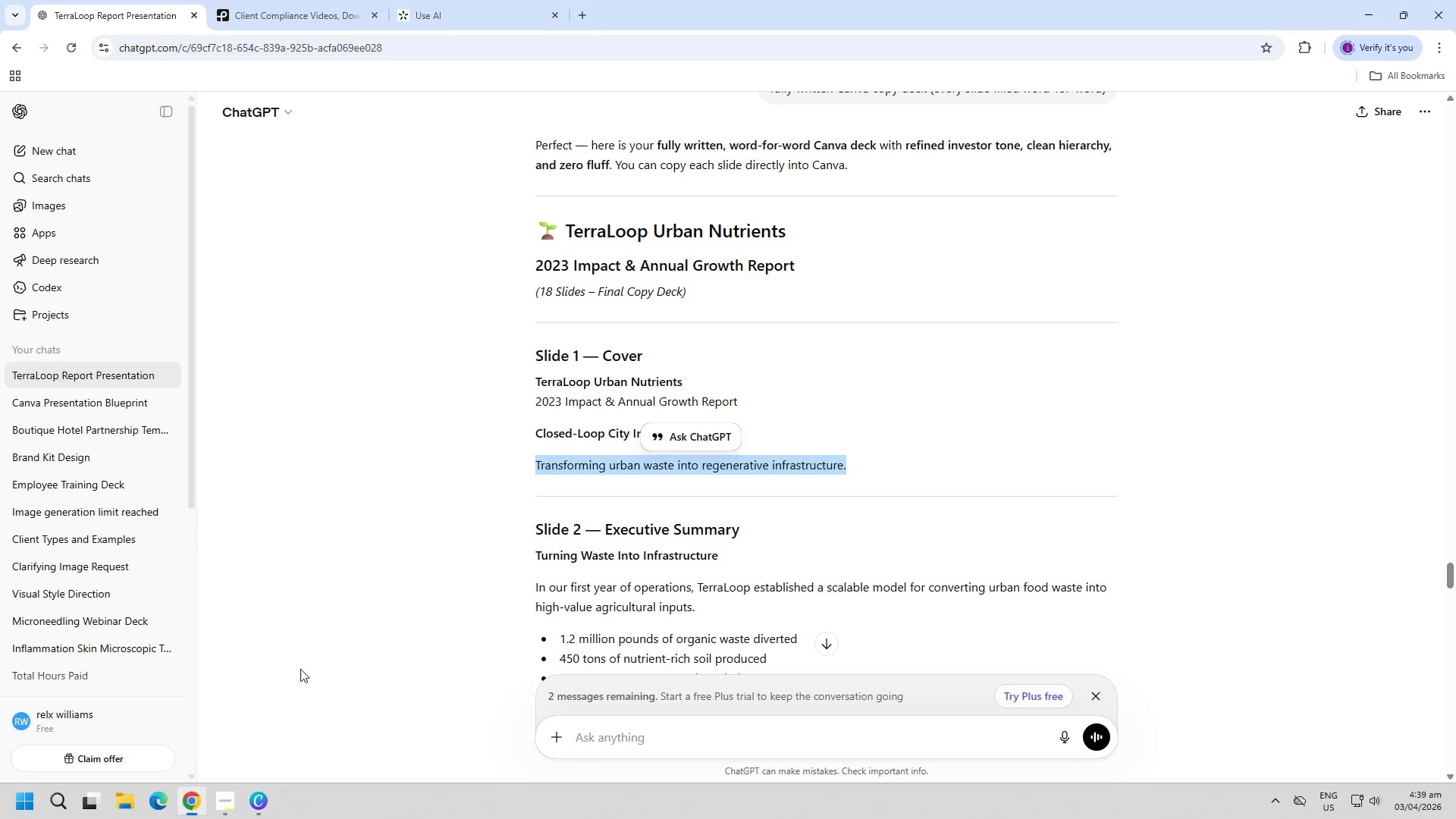 
left_click([462, 591])
 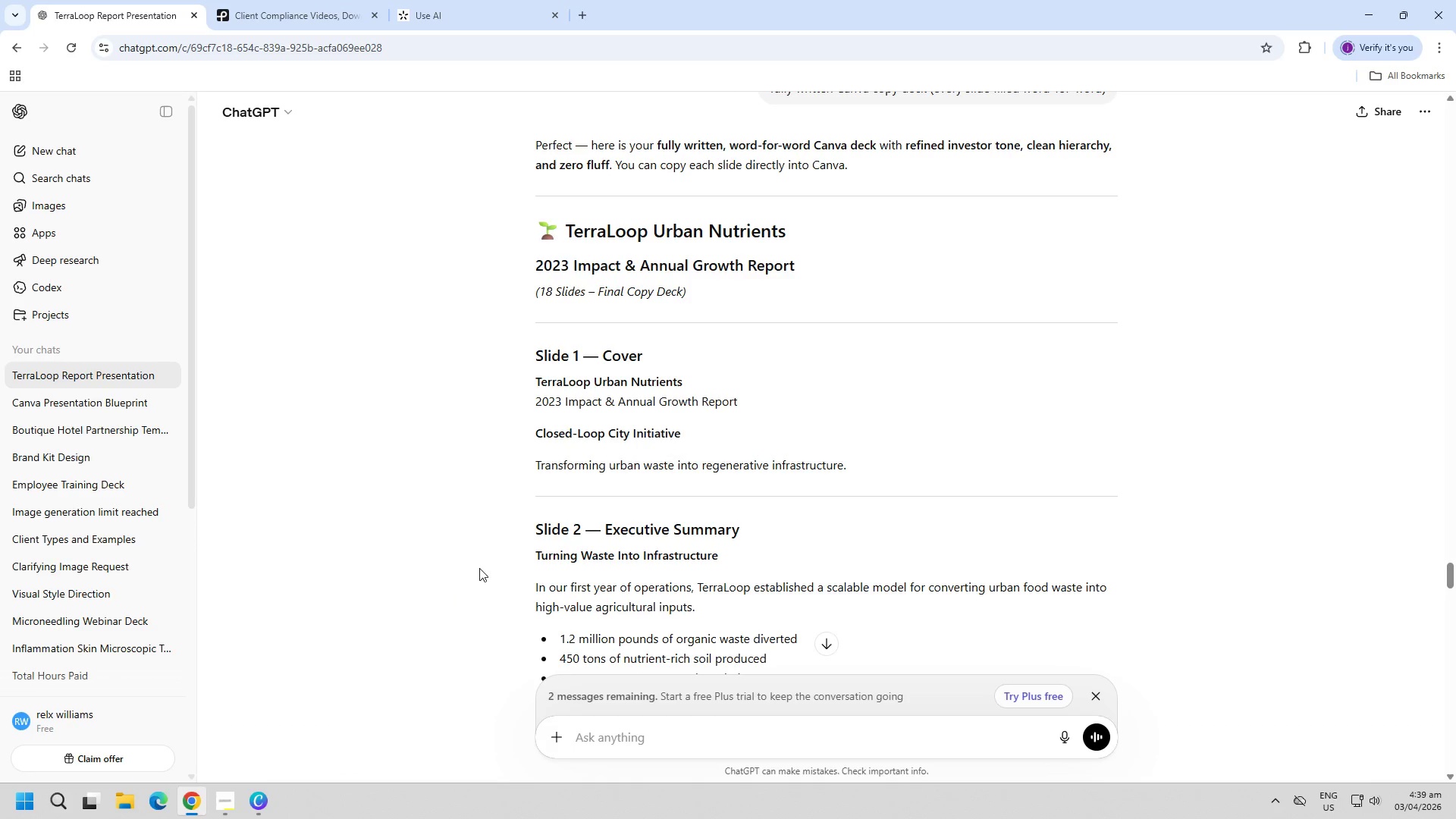 
scroll: coordinate [485, 563], scroll_direction: down, amount: 2.0
 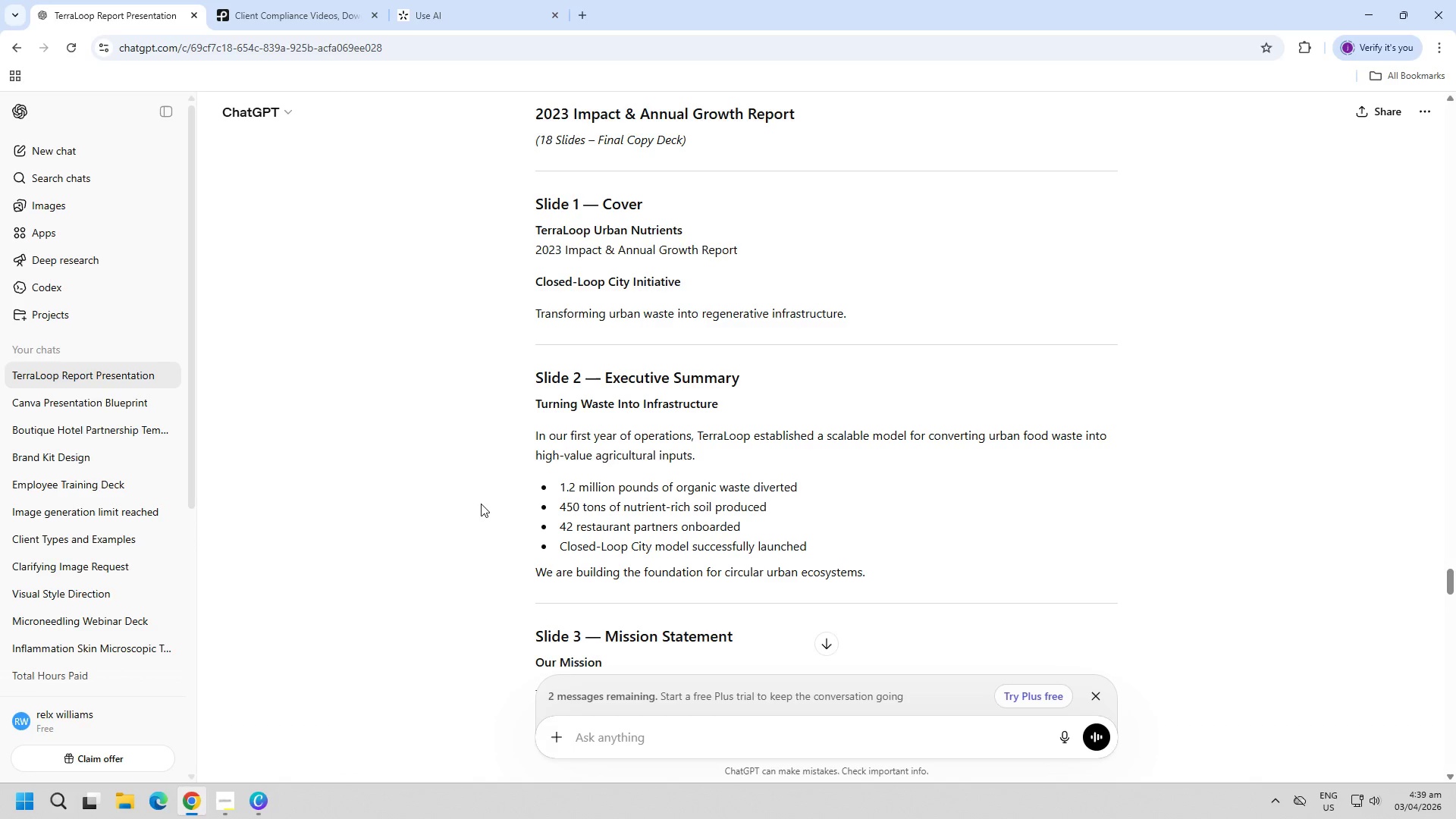 
wait(5.16)
 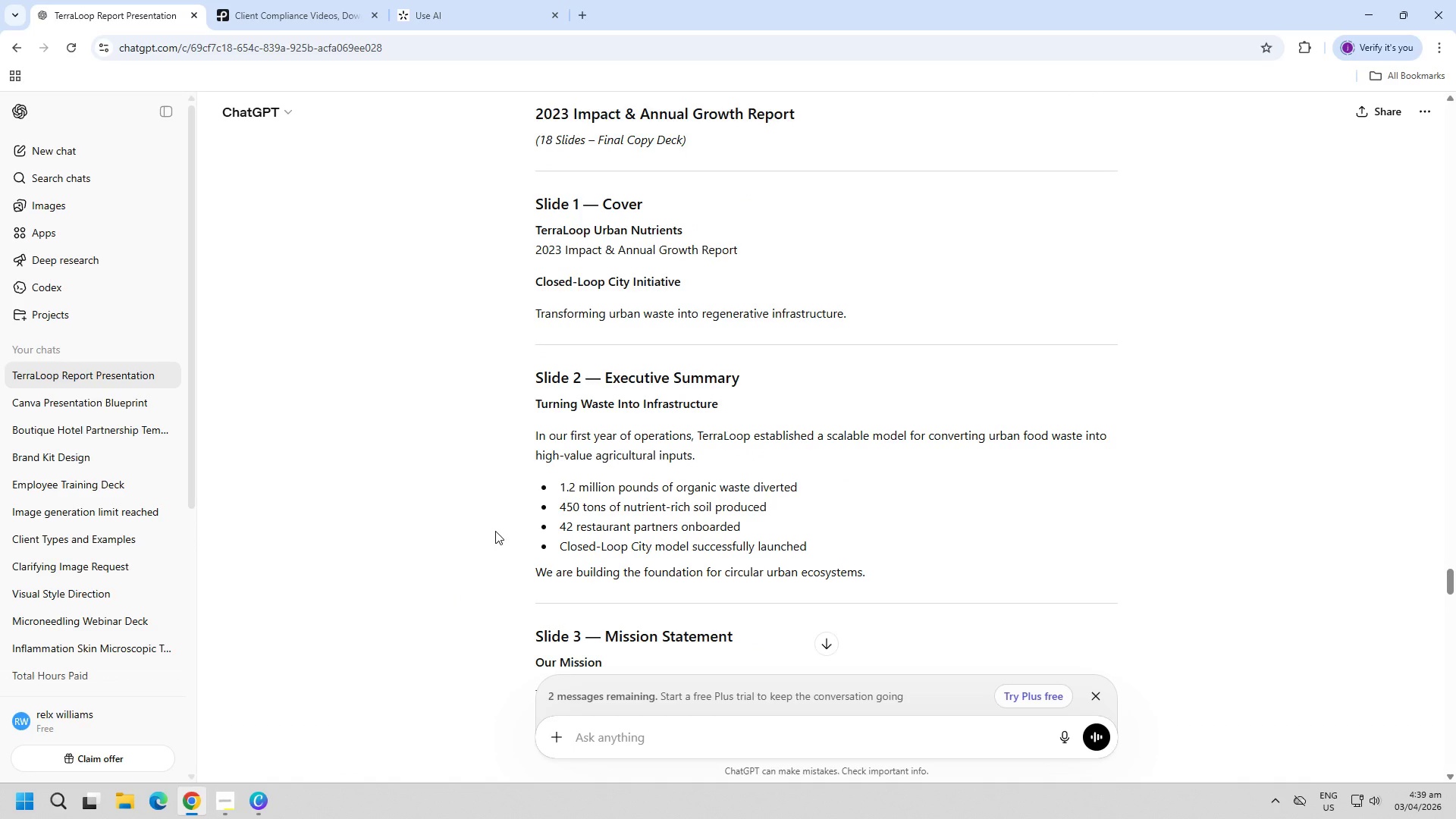 
scroll: coordinate [486, 505], scroll_direction: up, amount: 4.0
 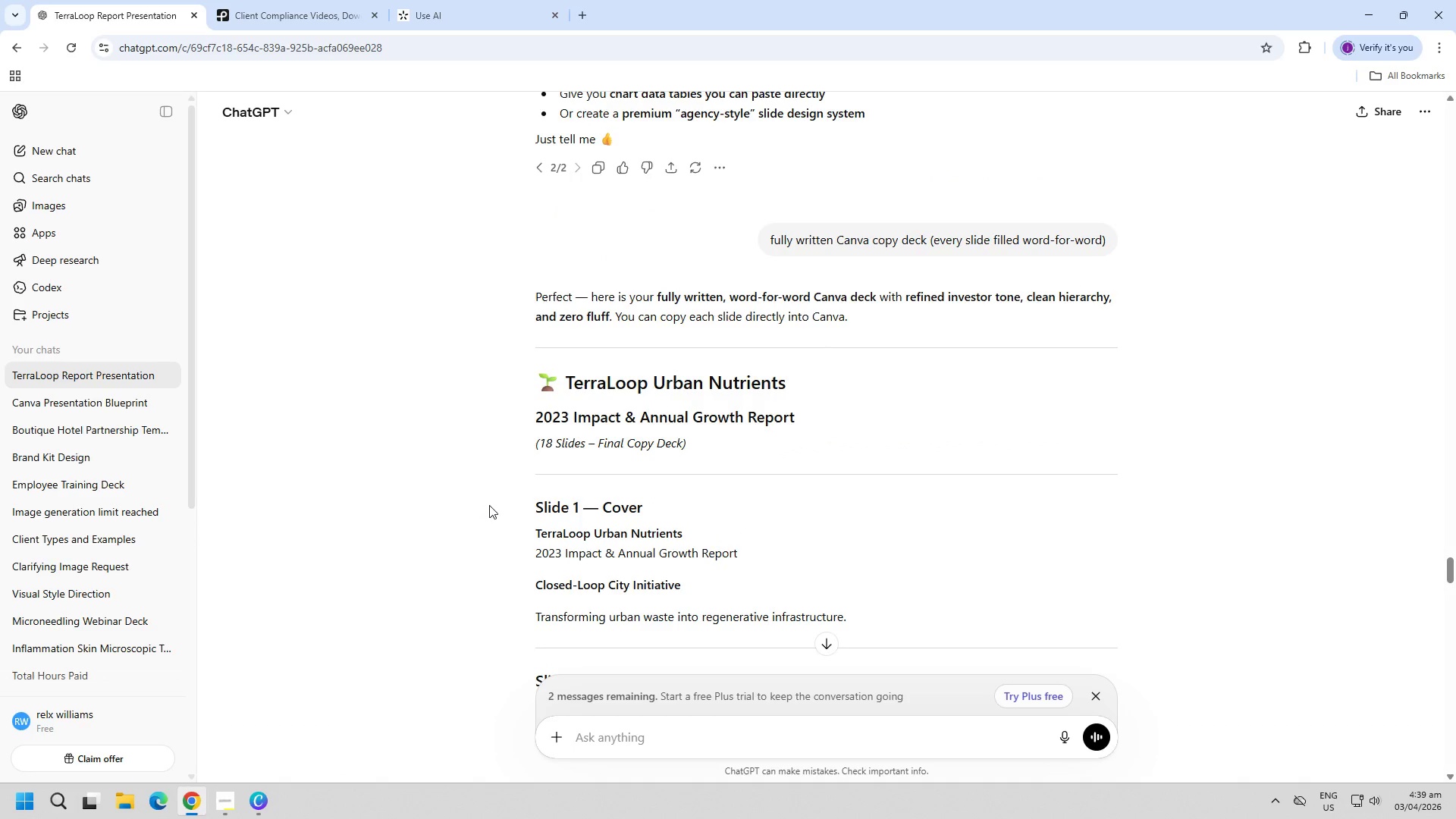 
scroll: coordinate [489, 504], scroll_direction: down, amount: 10.0
 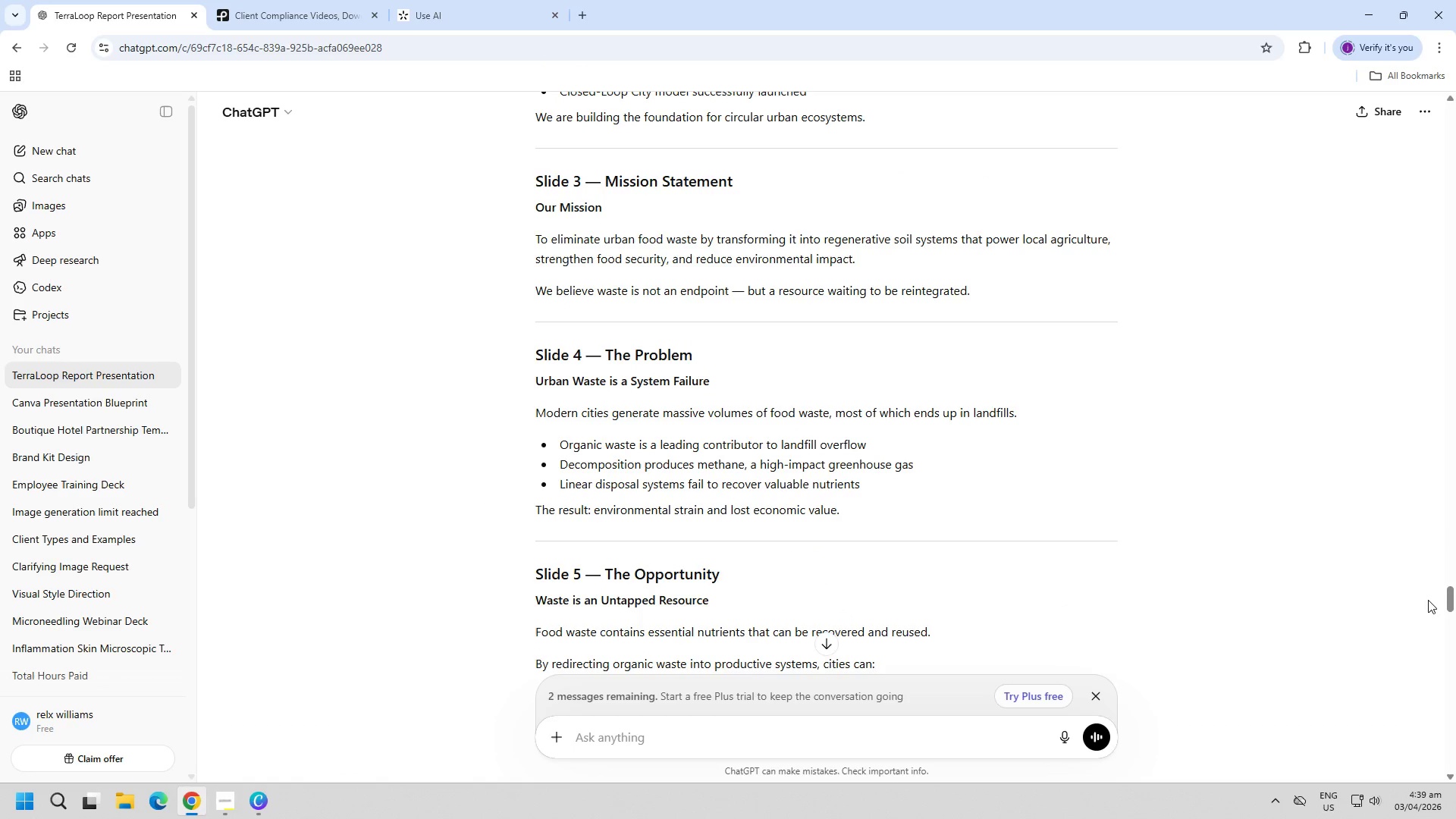 
left_click_drag(start_coordinate=[1451, 599], to_coordinate=[1432, 189])
 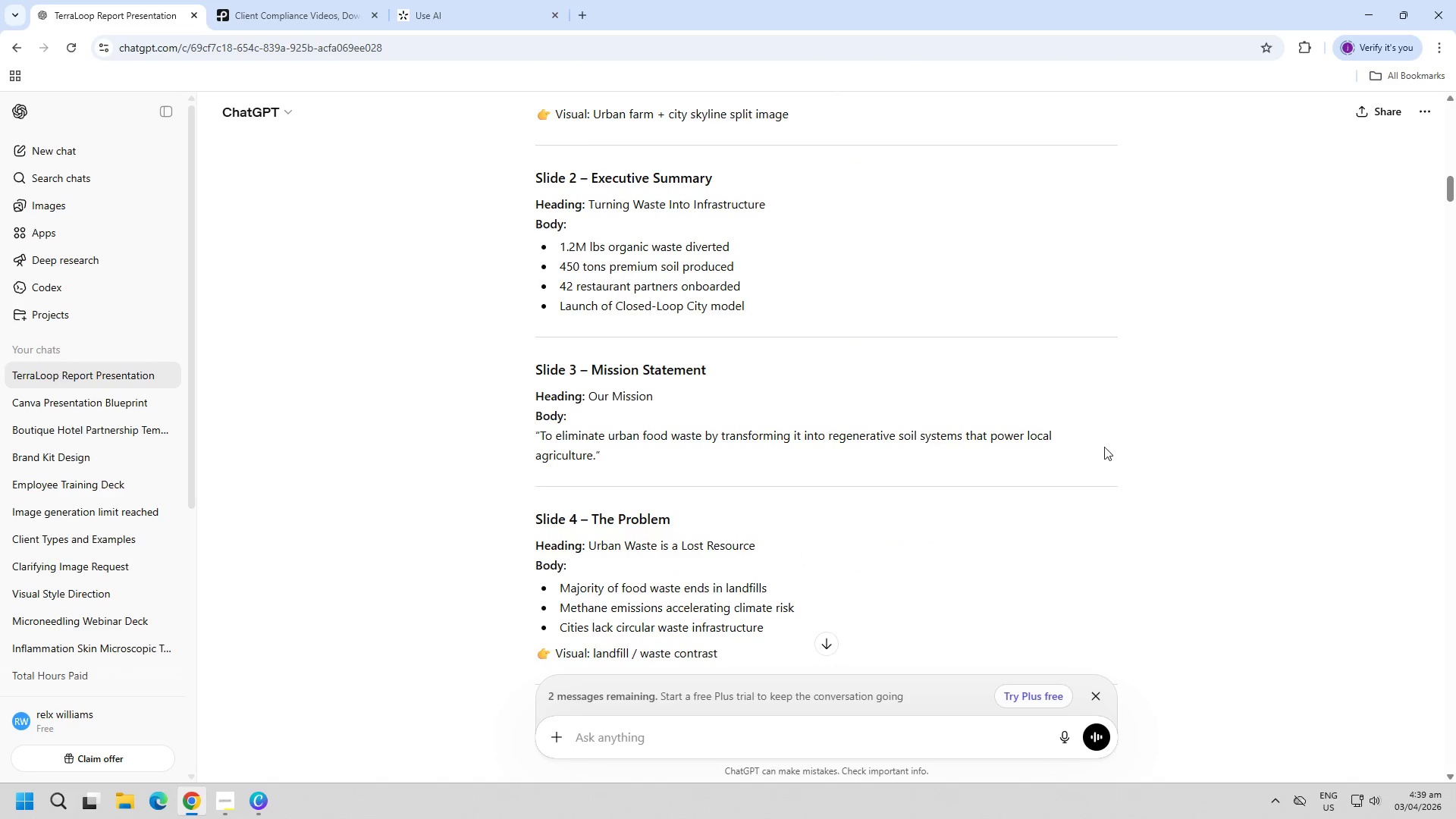 
scroll: coordinate [1099, 447], scroll_direction: up, amount: 2.0
 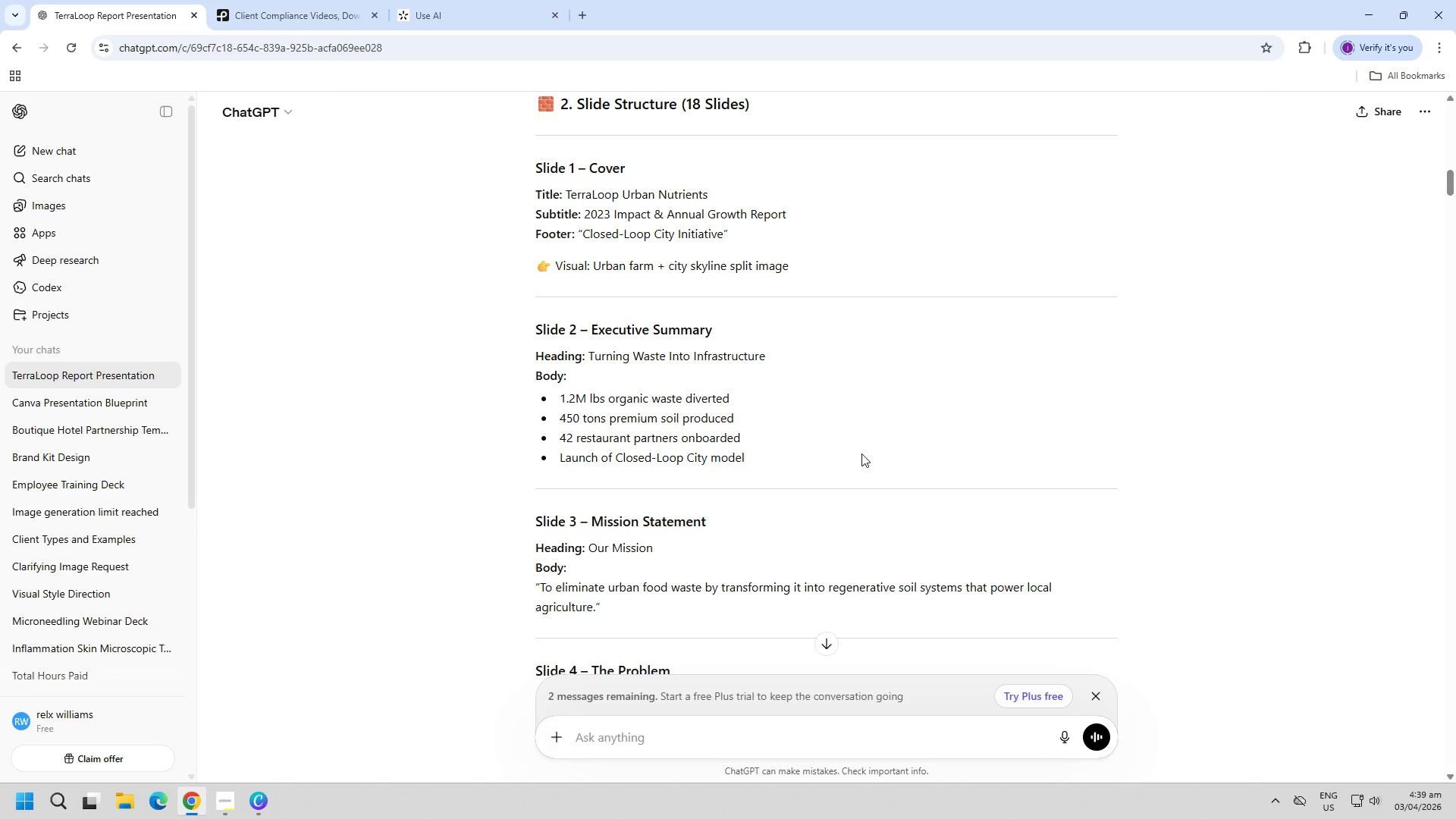 
wait(11.36)
 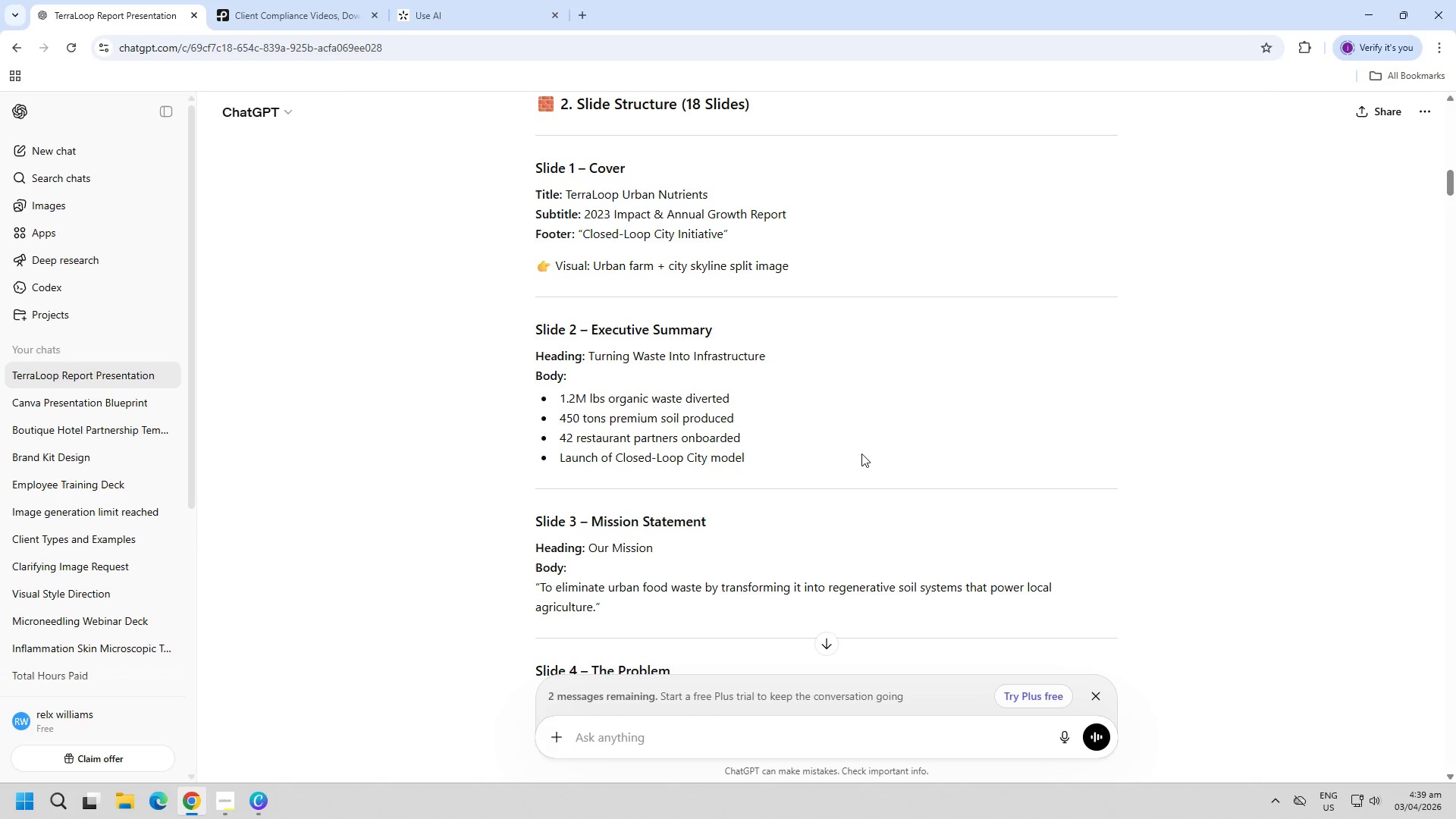 
scroll: coordinate [677, 391], scroll_direction: up, amount: 2.0
 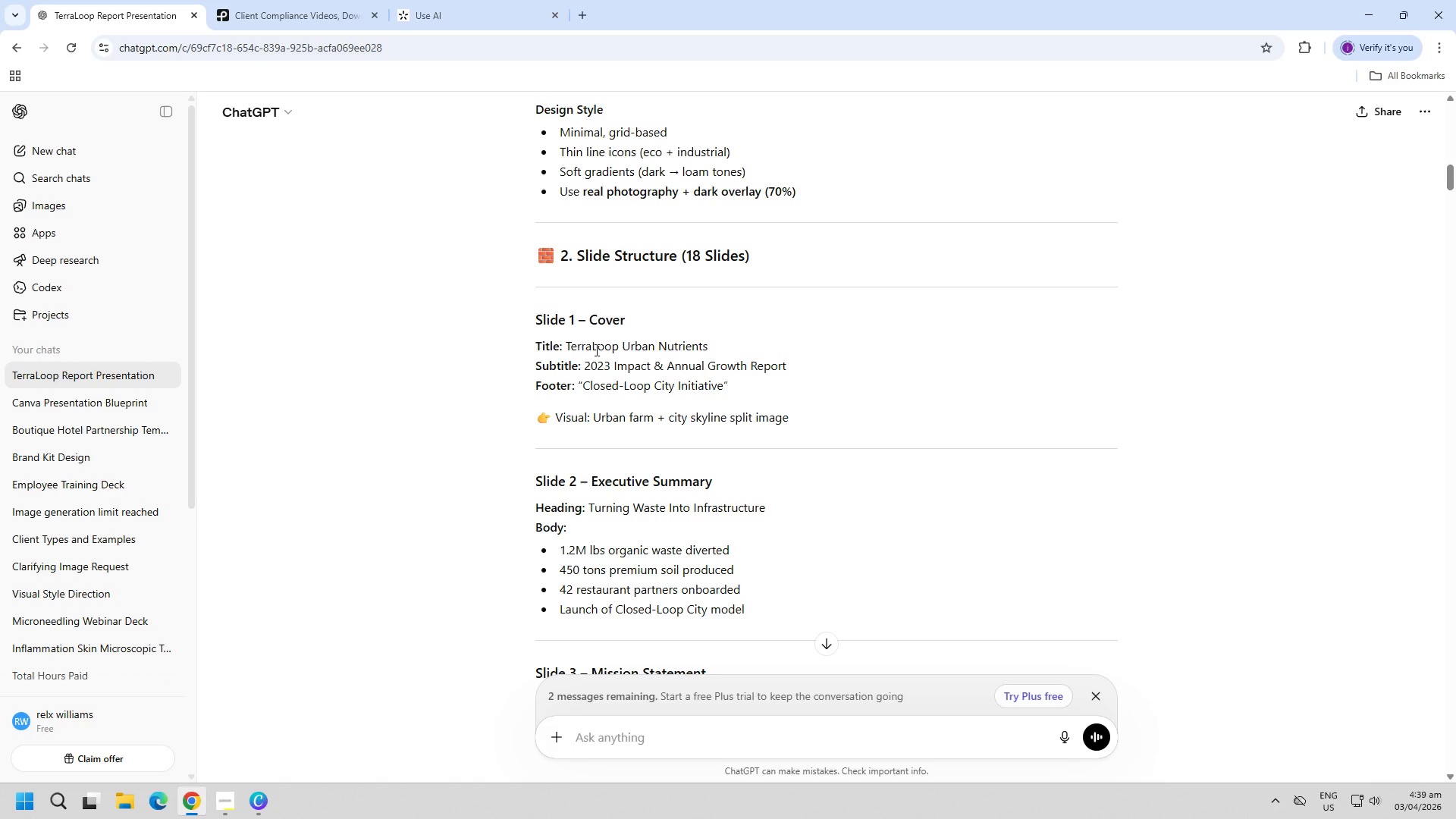 
scroll: coordinate [619, 400], scroll_direction: down, amount: 2.0
 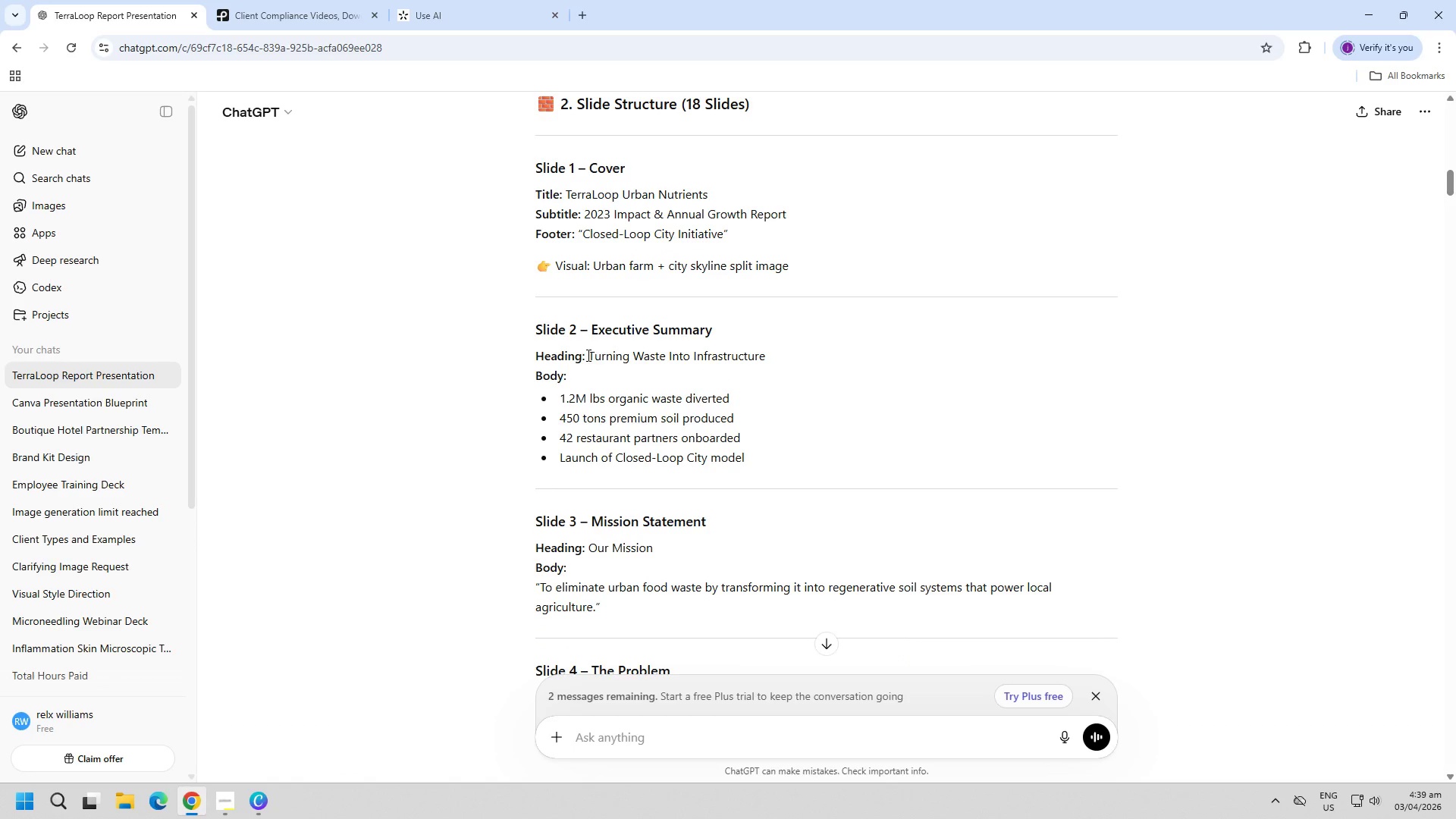 
left_click_drag(start_coordinate=[587, 355], to_coordinate=[773, 362])
 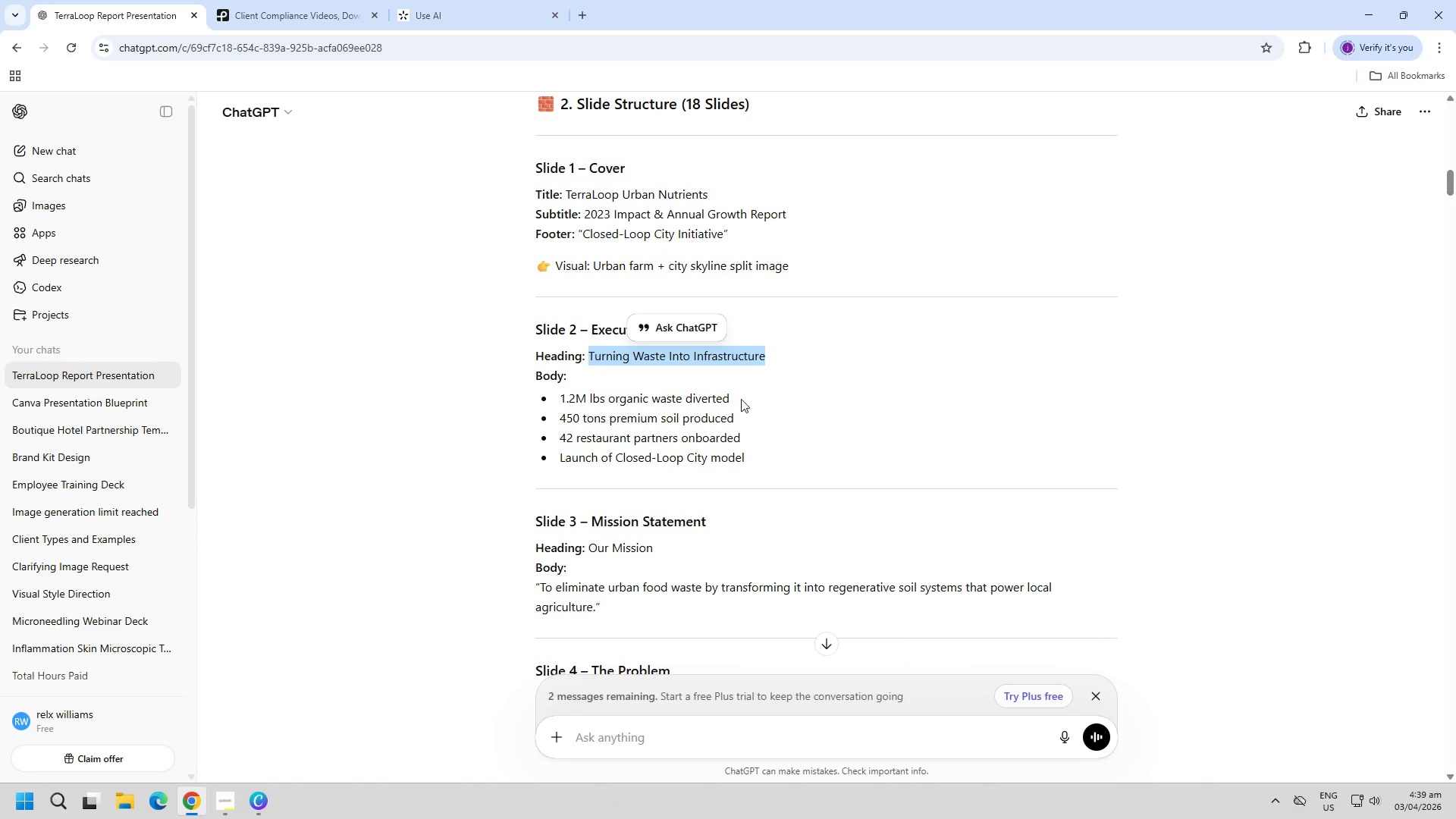 
key(Control+C)
 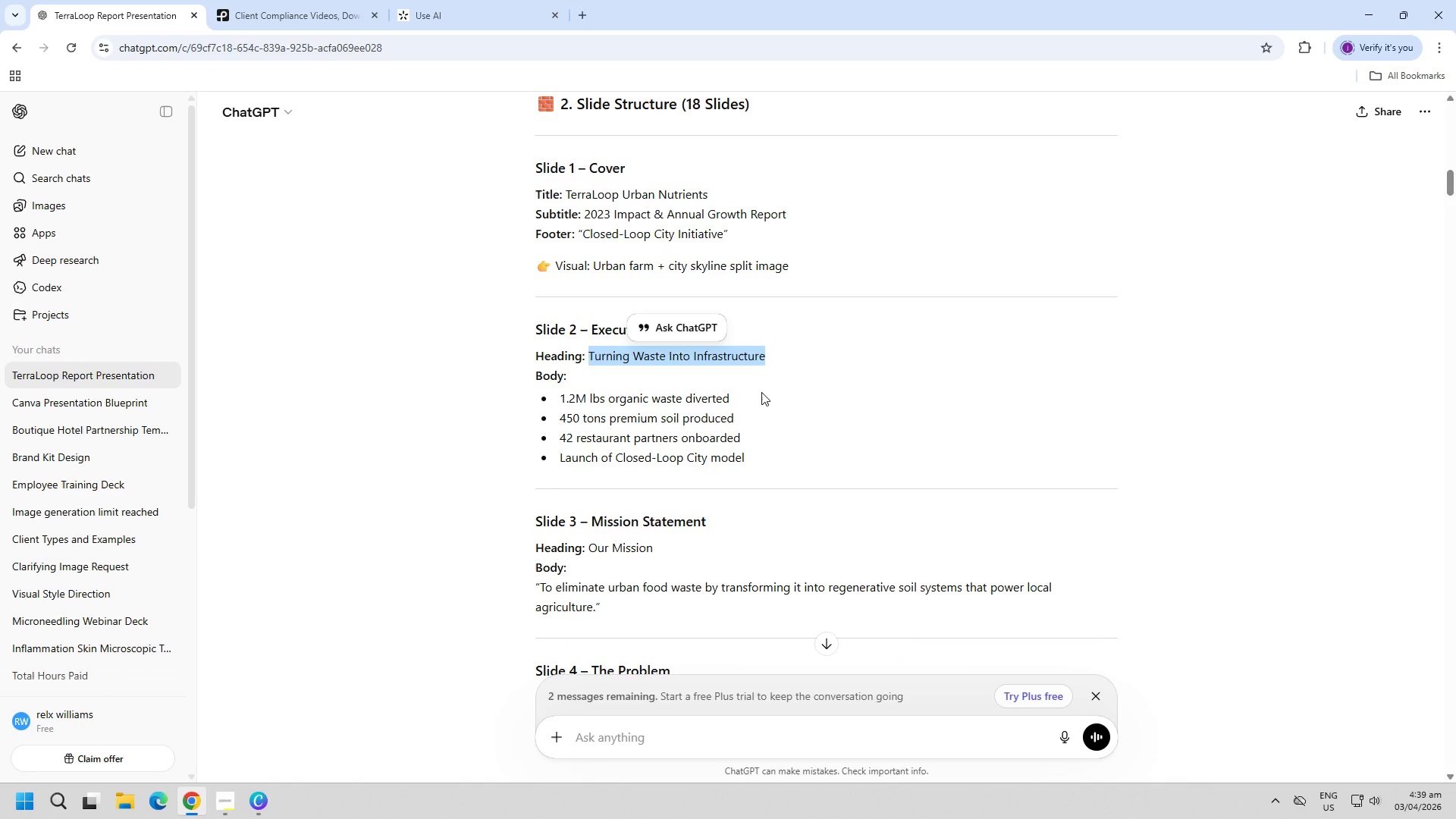 
key(Control+C)
 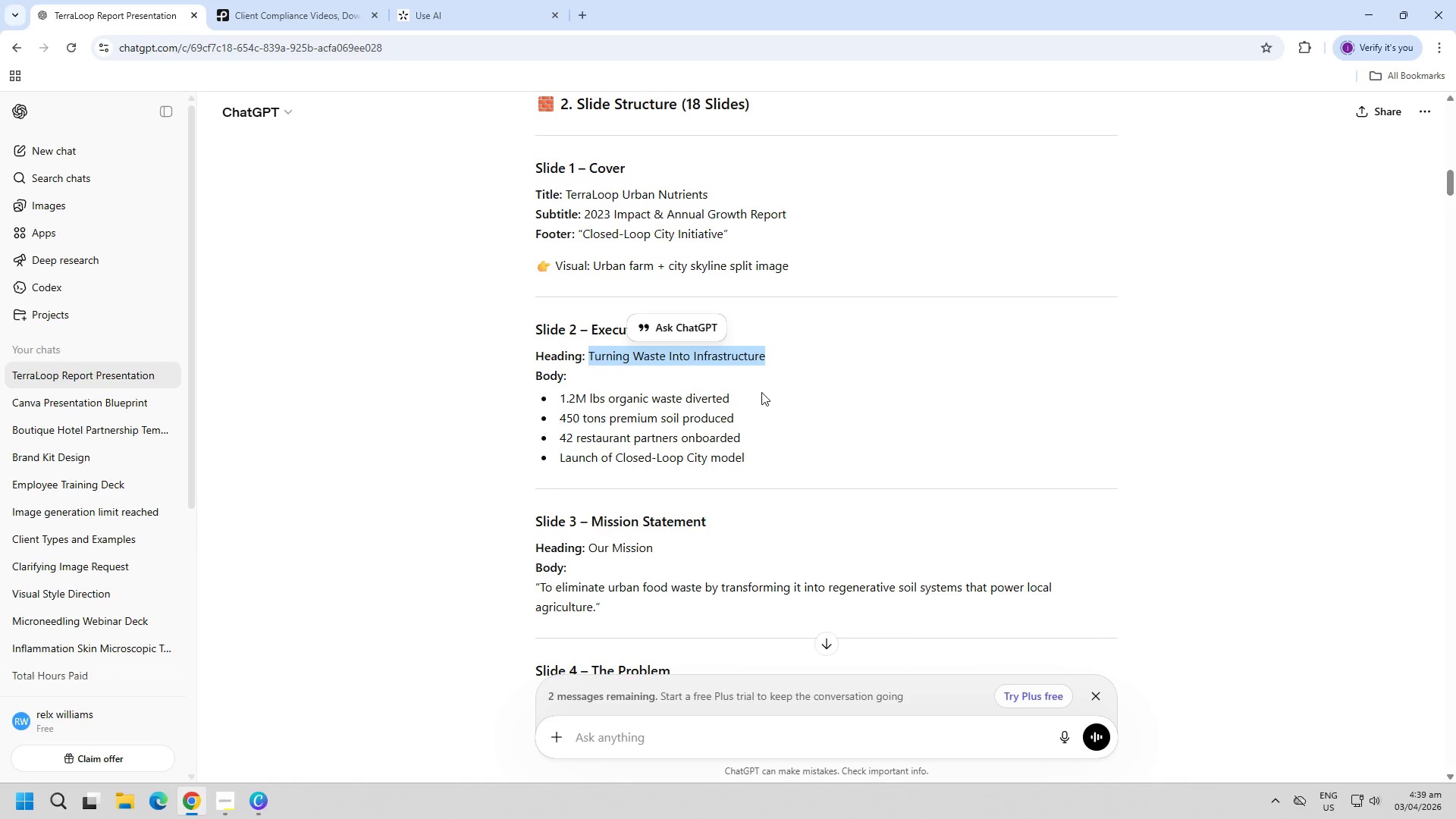 
key(Control+C)
 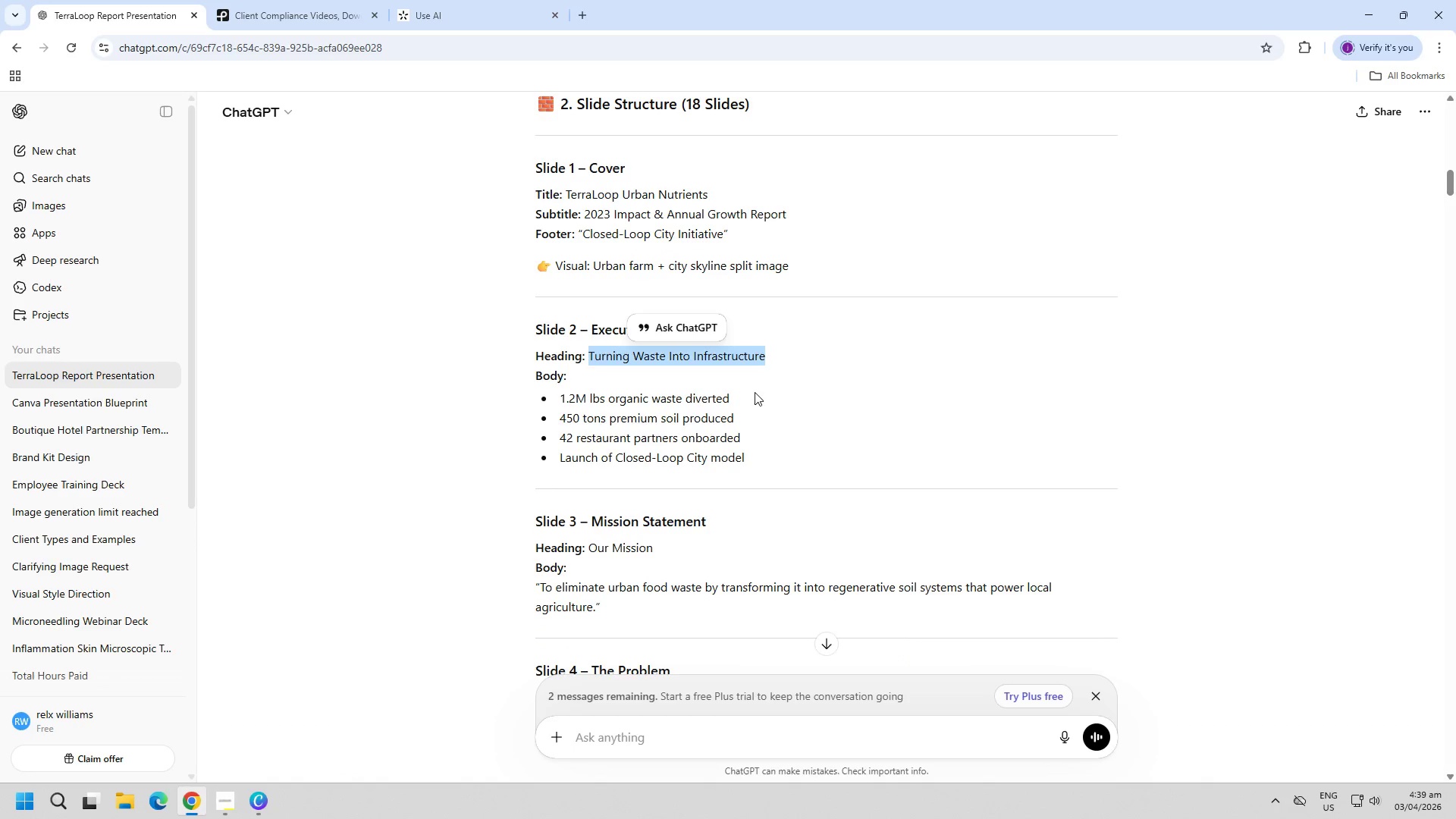 
key(Control+C)
 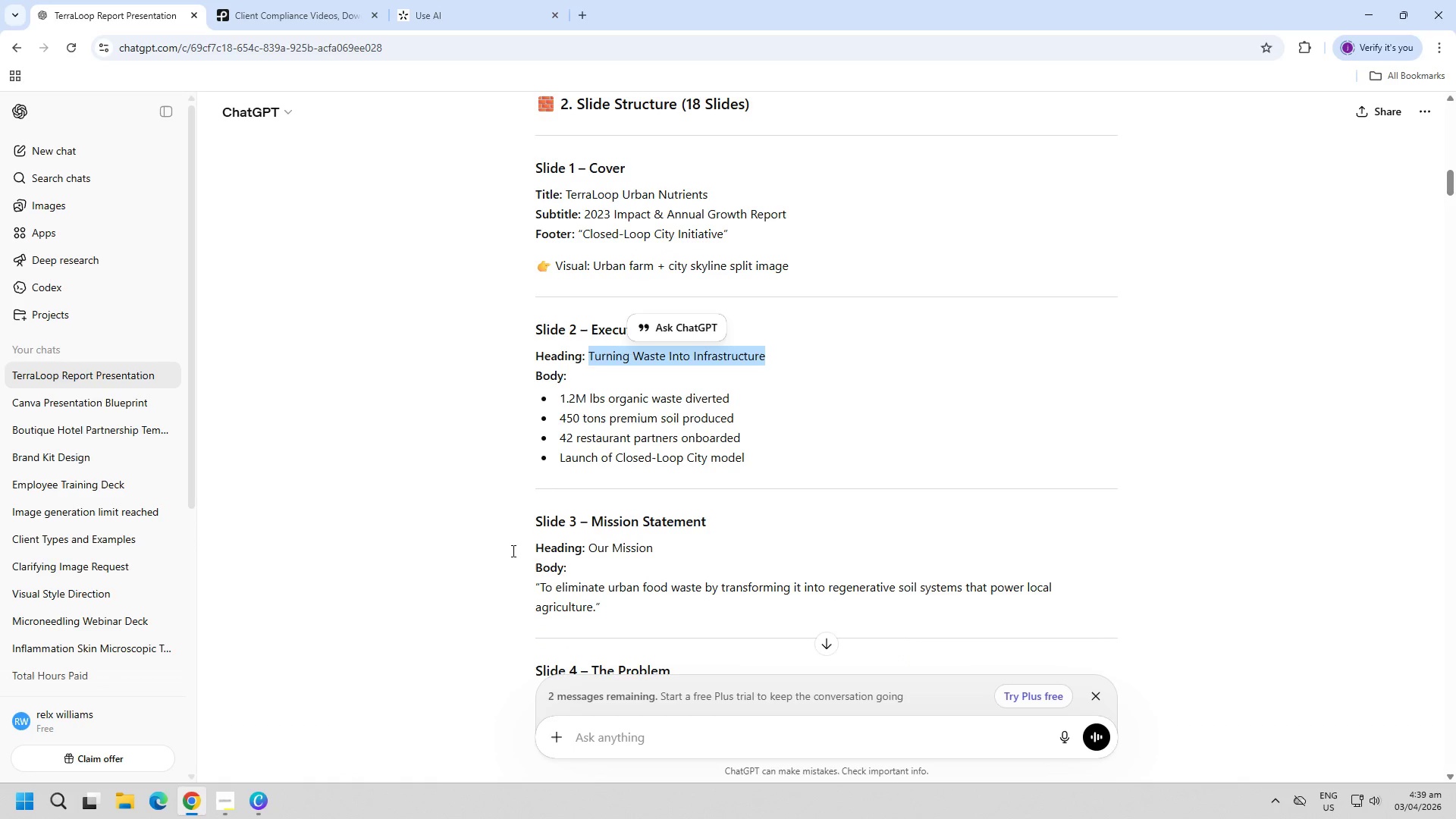 
key(Control+C)
 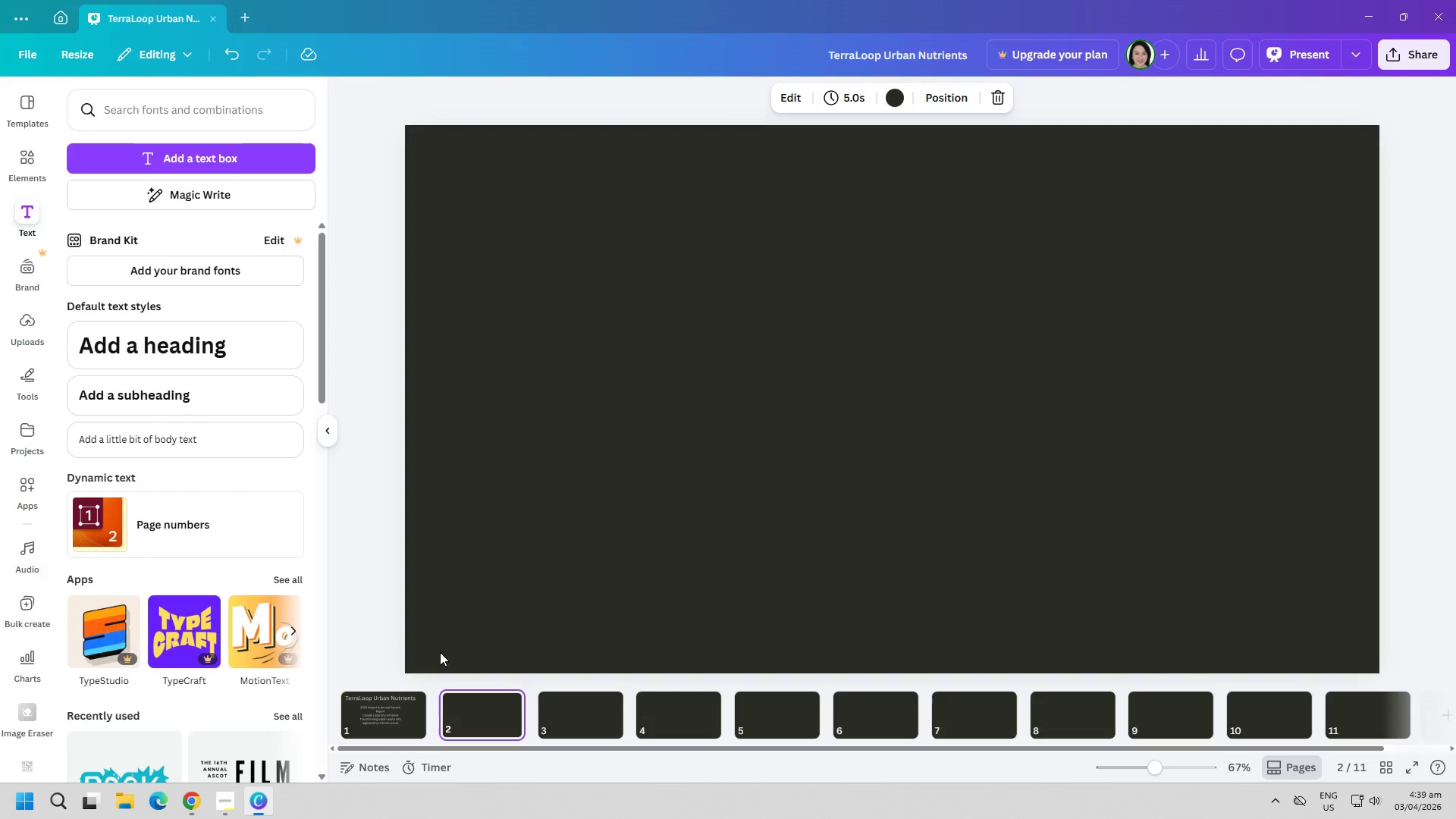 
double_click([661, 375])
 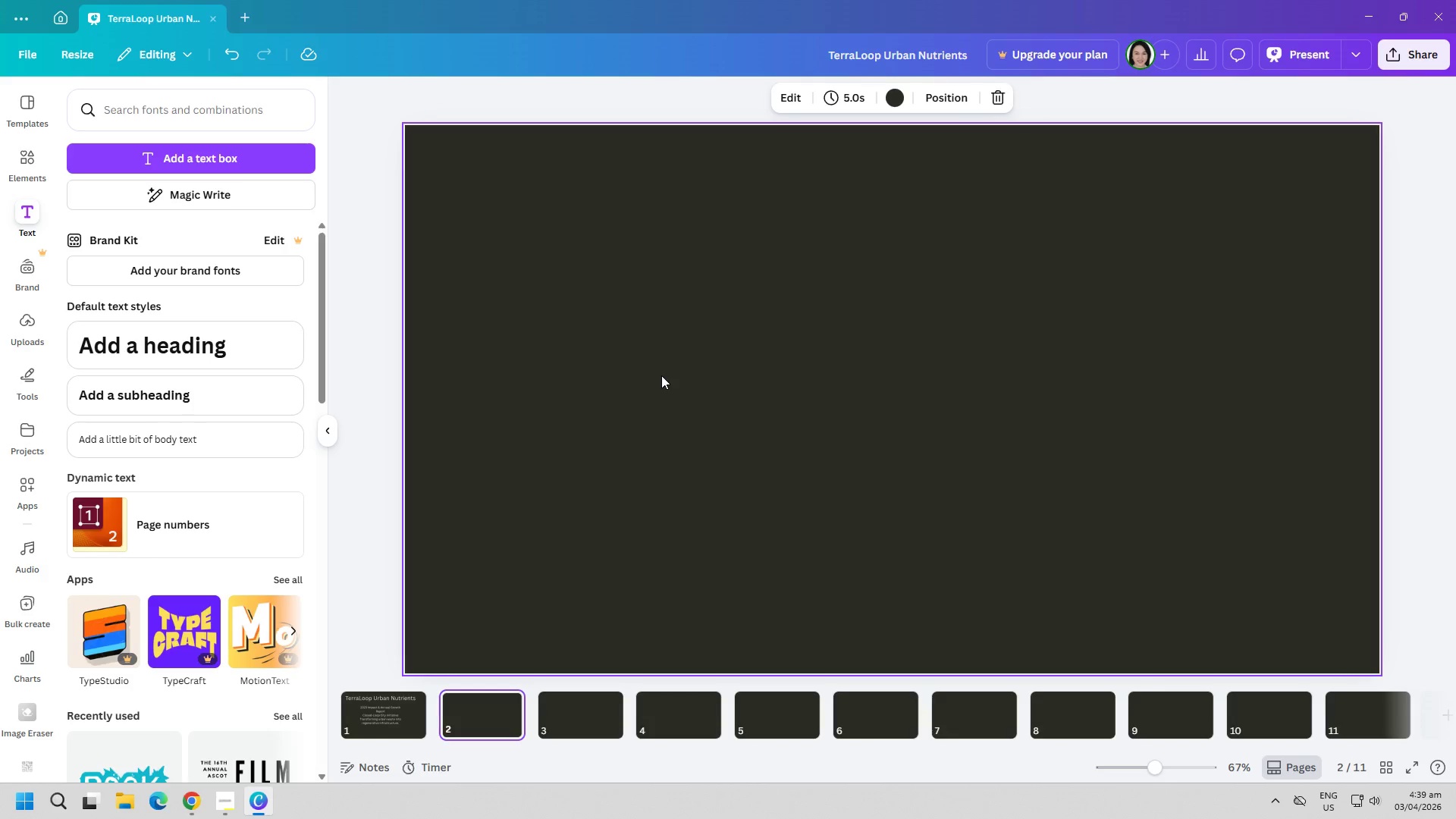 
key(Control+ControlLeft)
 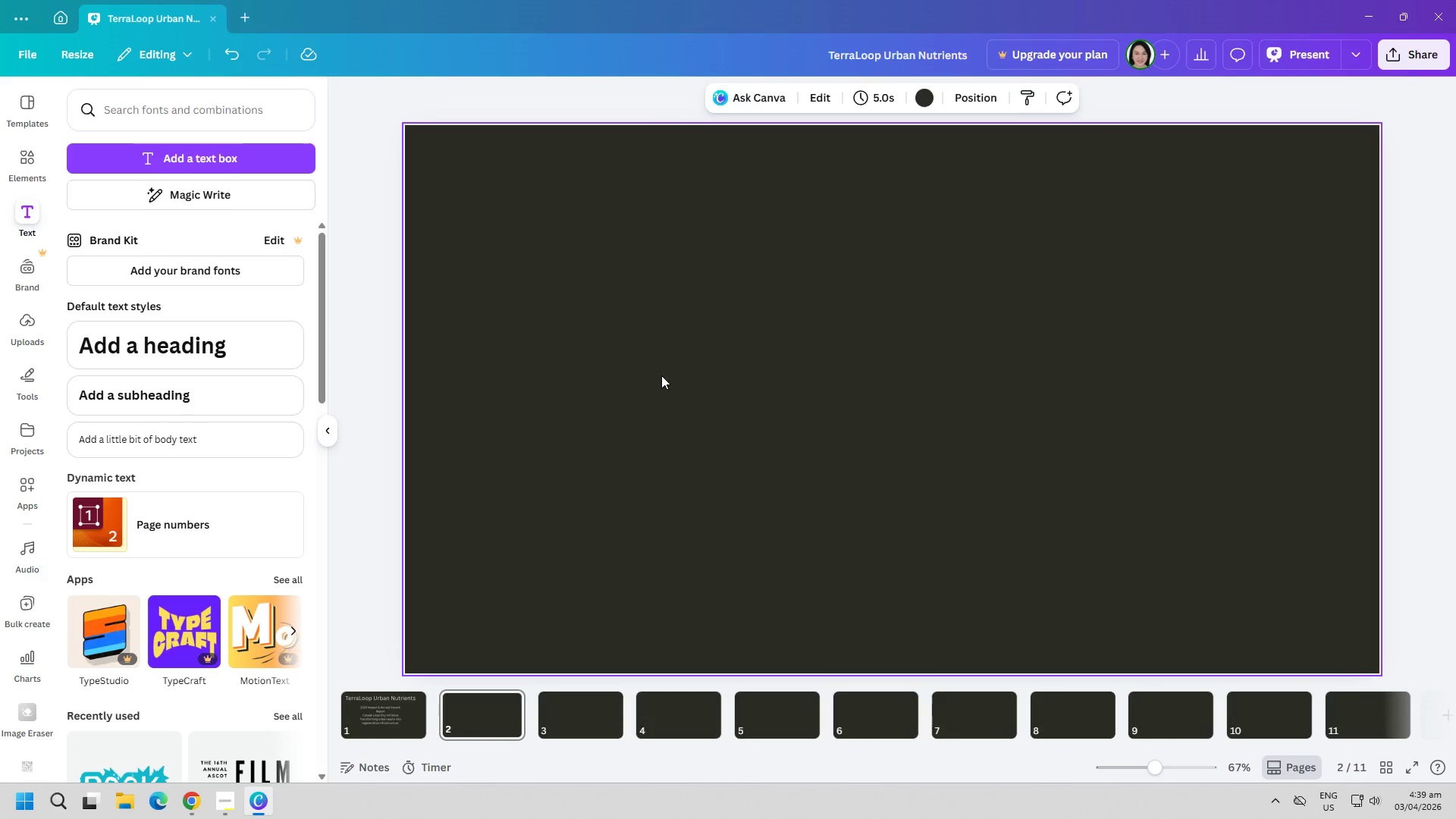 
key(Control+V)
 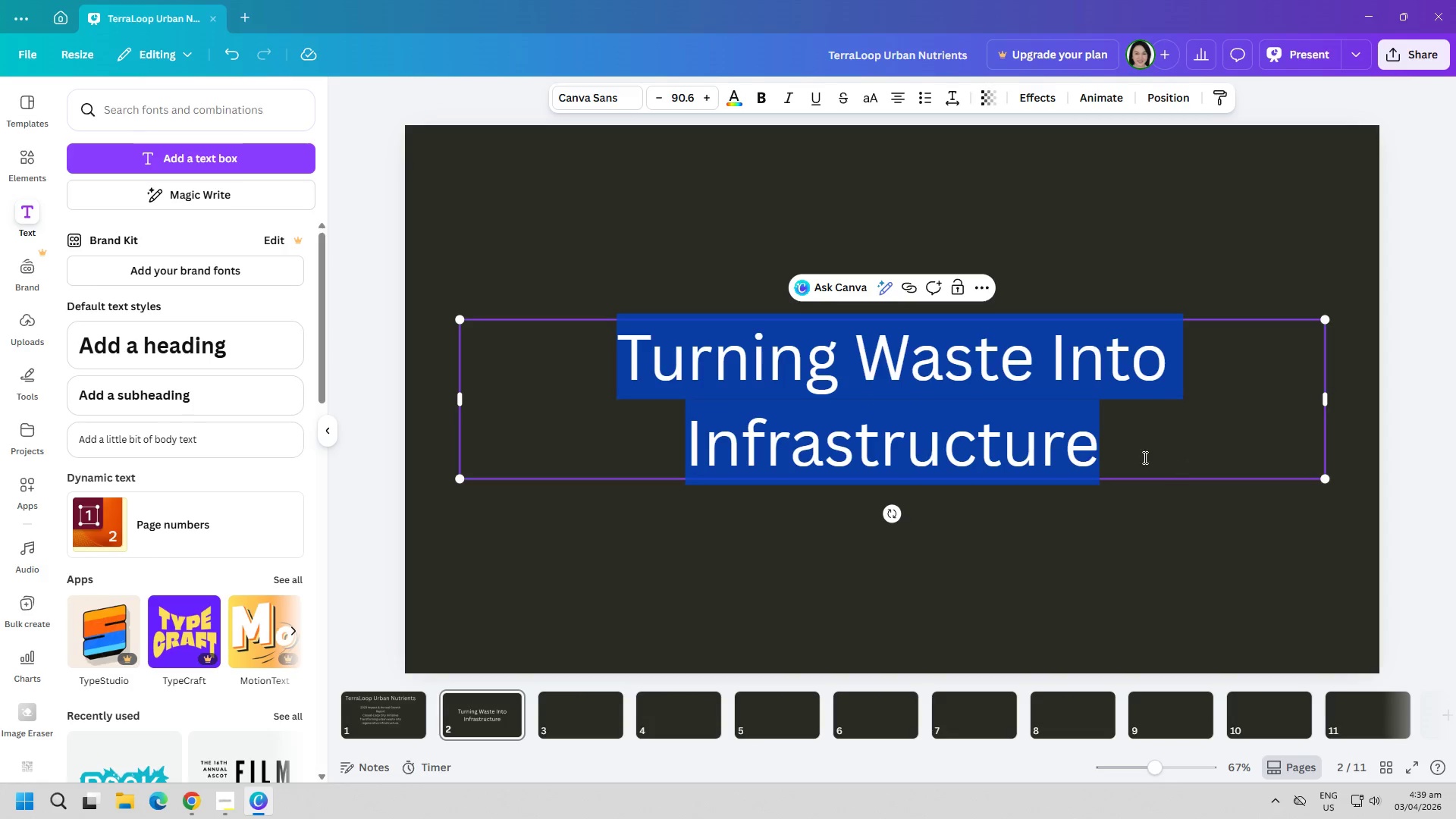 
left_click([1075, 570])
 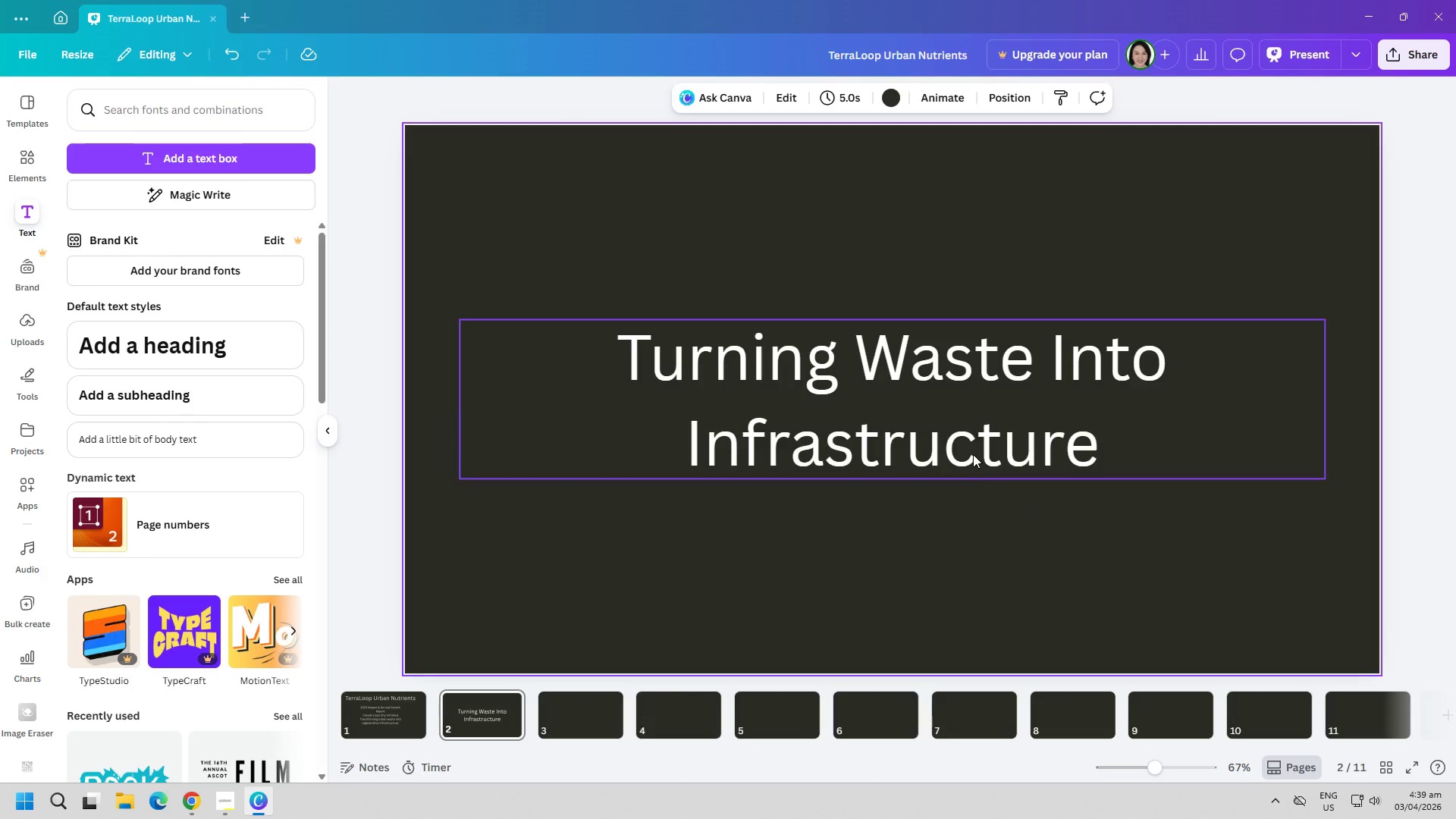 
left_click_drag(start_coordinate=[949, 431], to_coordinate=[942, 281])
 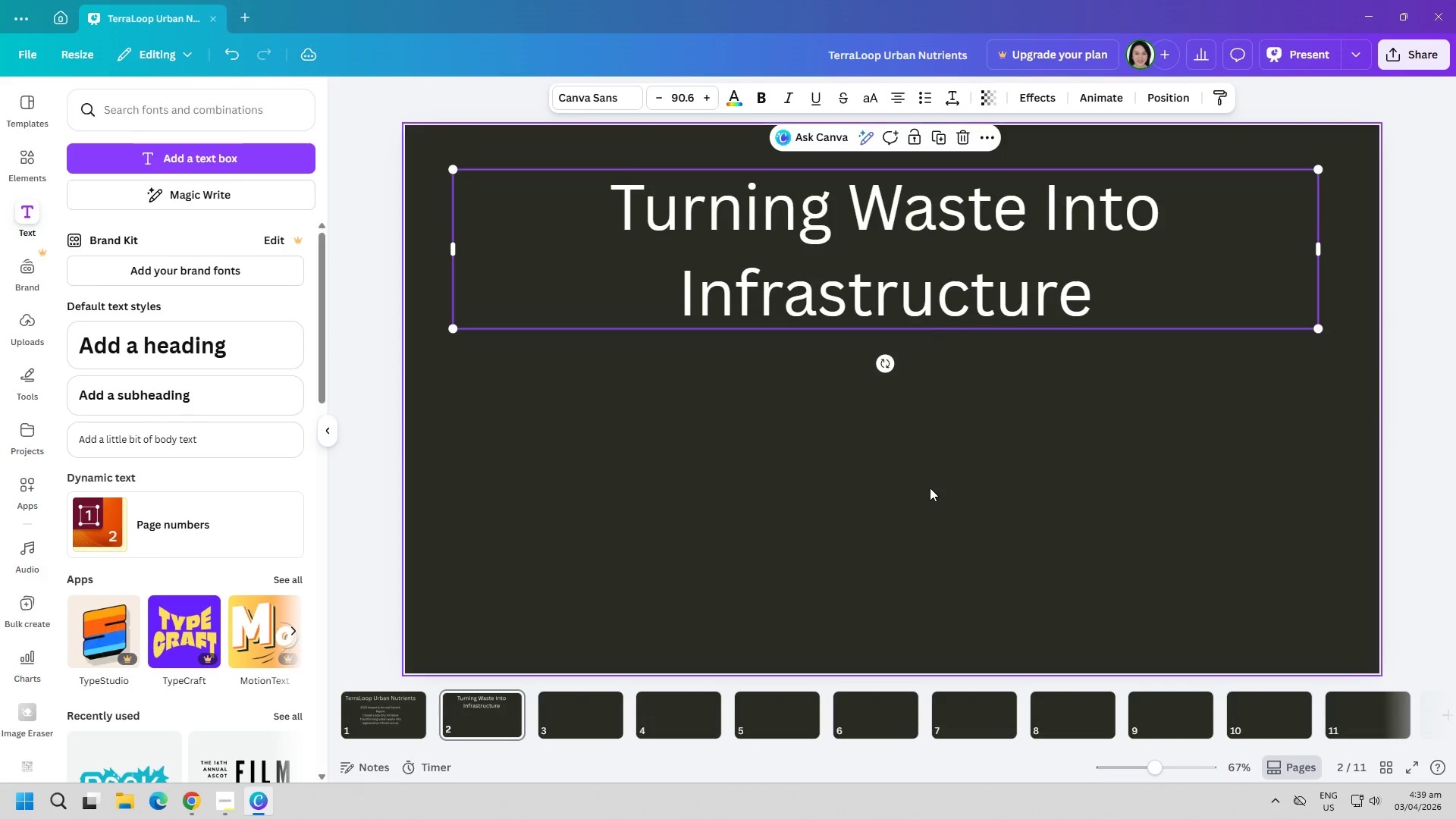 
left_click([930, 488])
 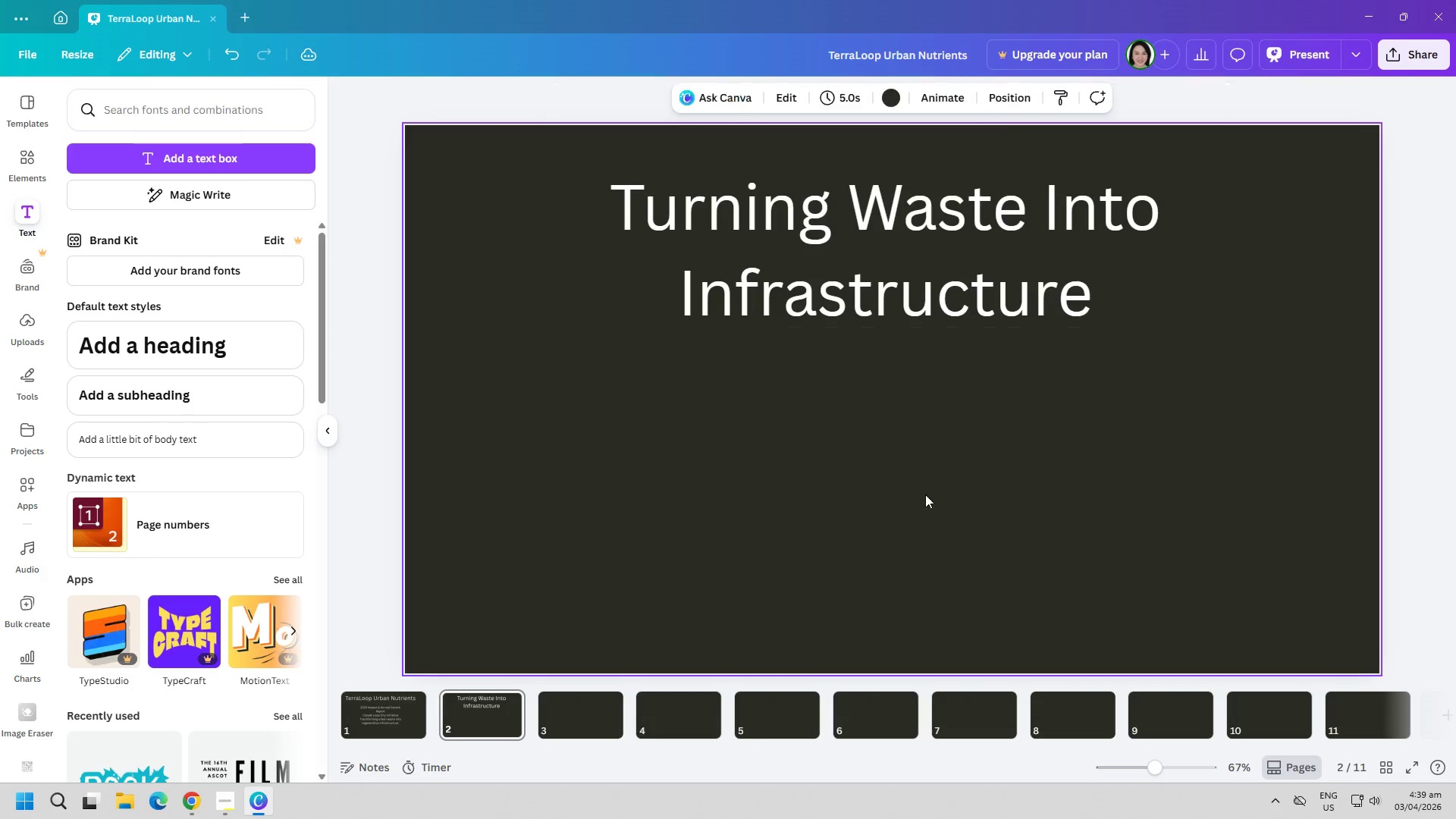 
key(Alt+AltLeft)
 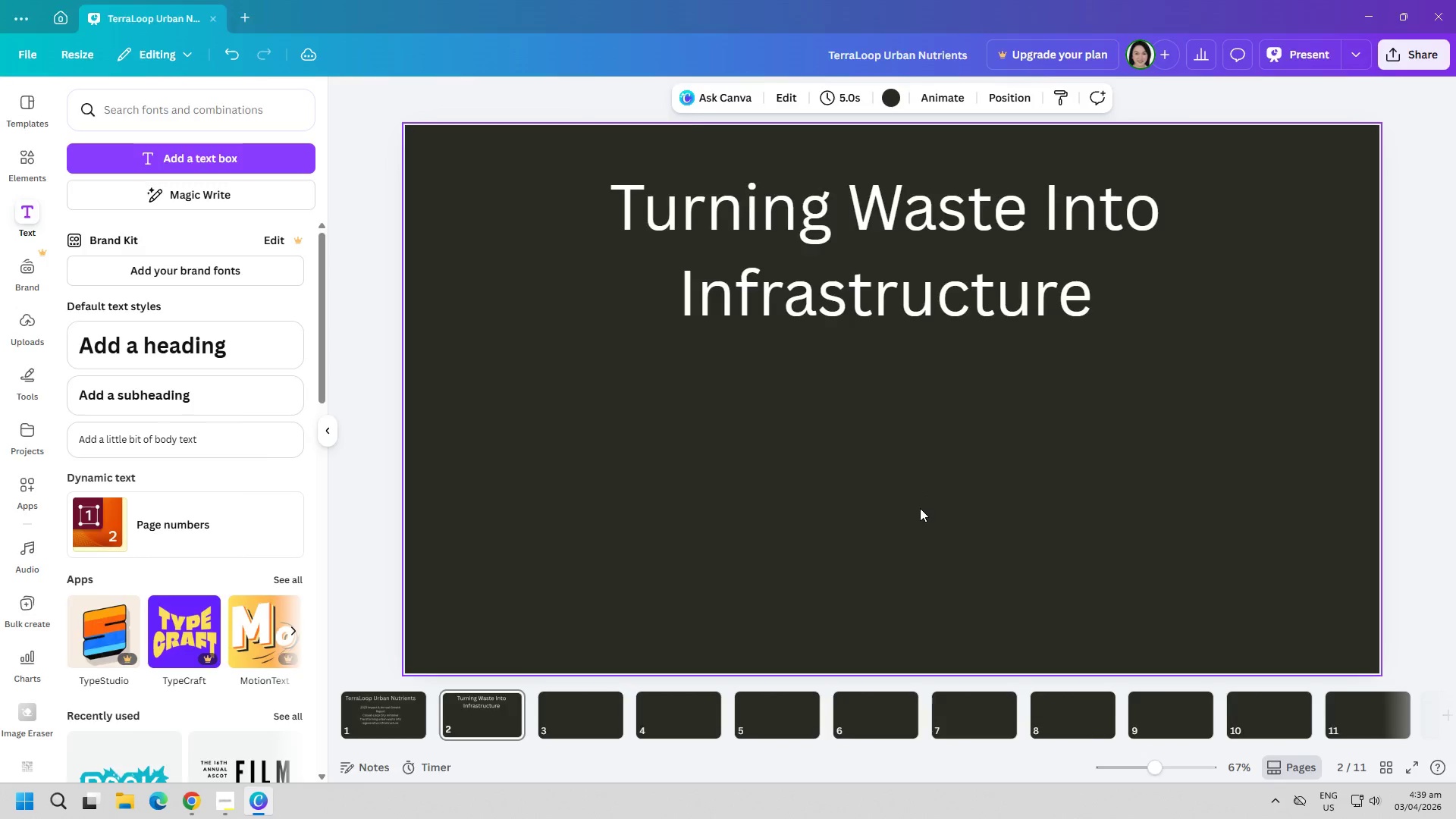 
key(Alt+Tab)
 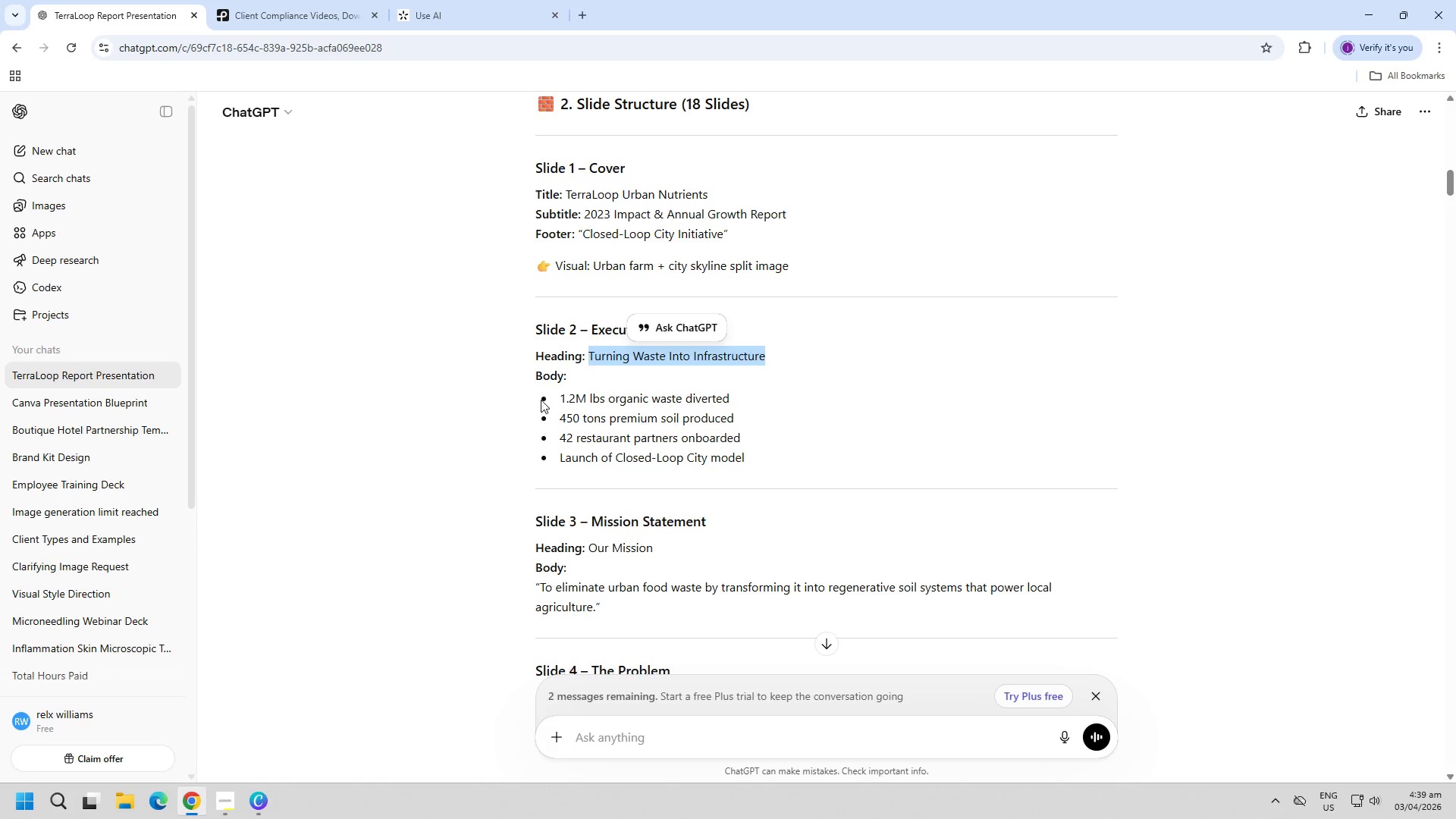 
left_click_drag(start_coordinate=[539, 396], to_coordinate=[759, 469])
 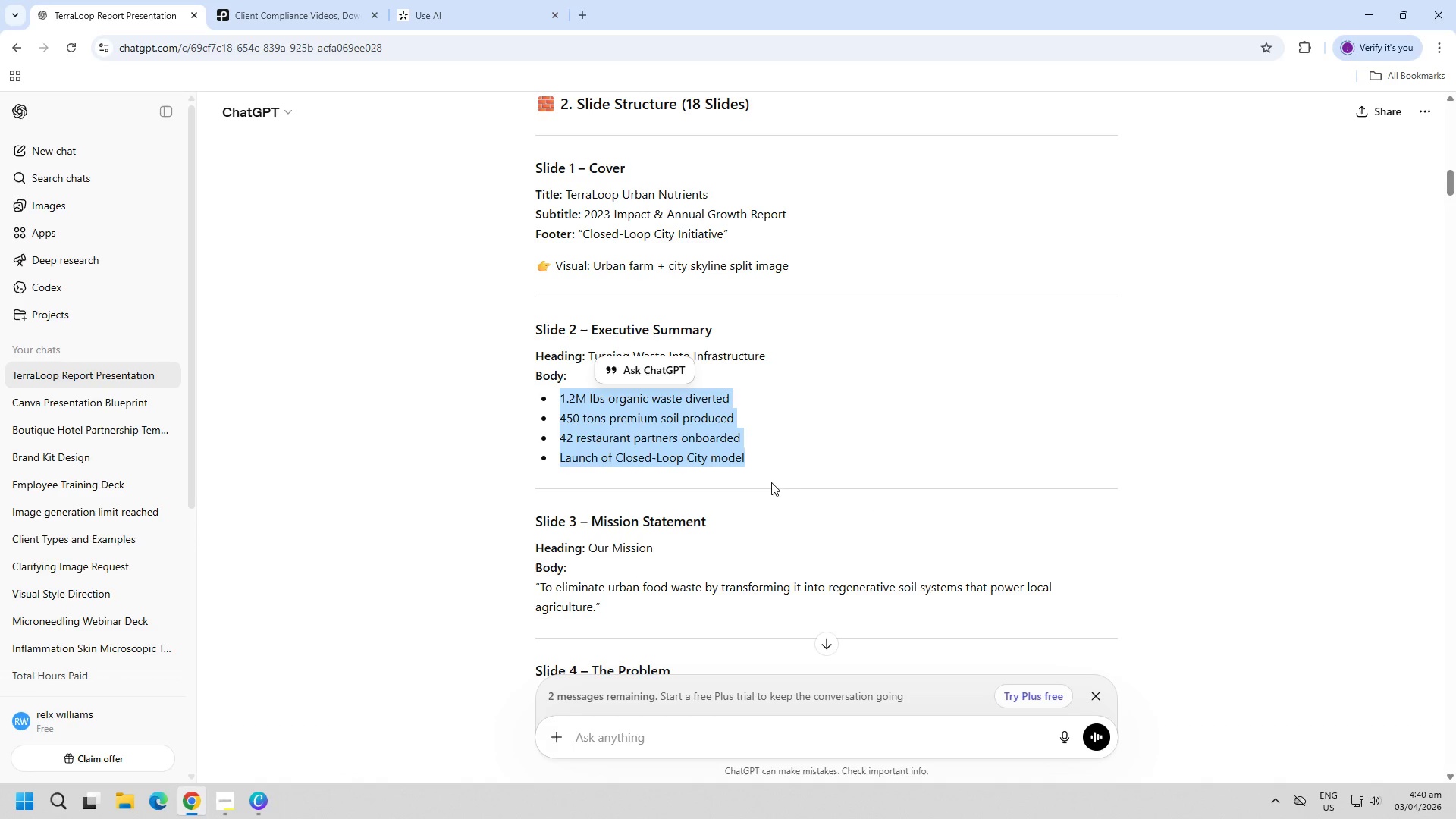 
key(Control+C)
 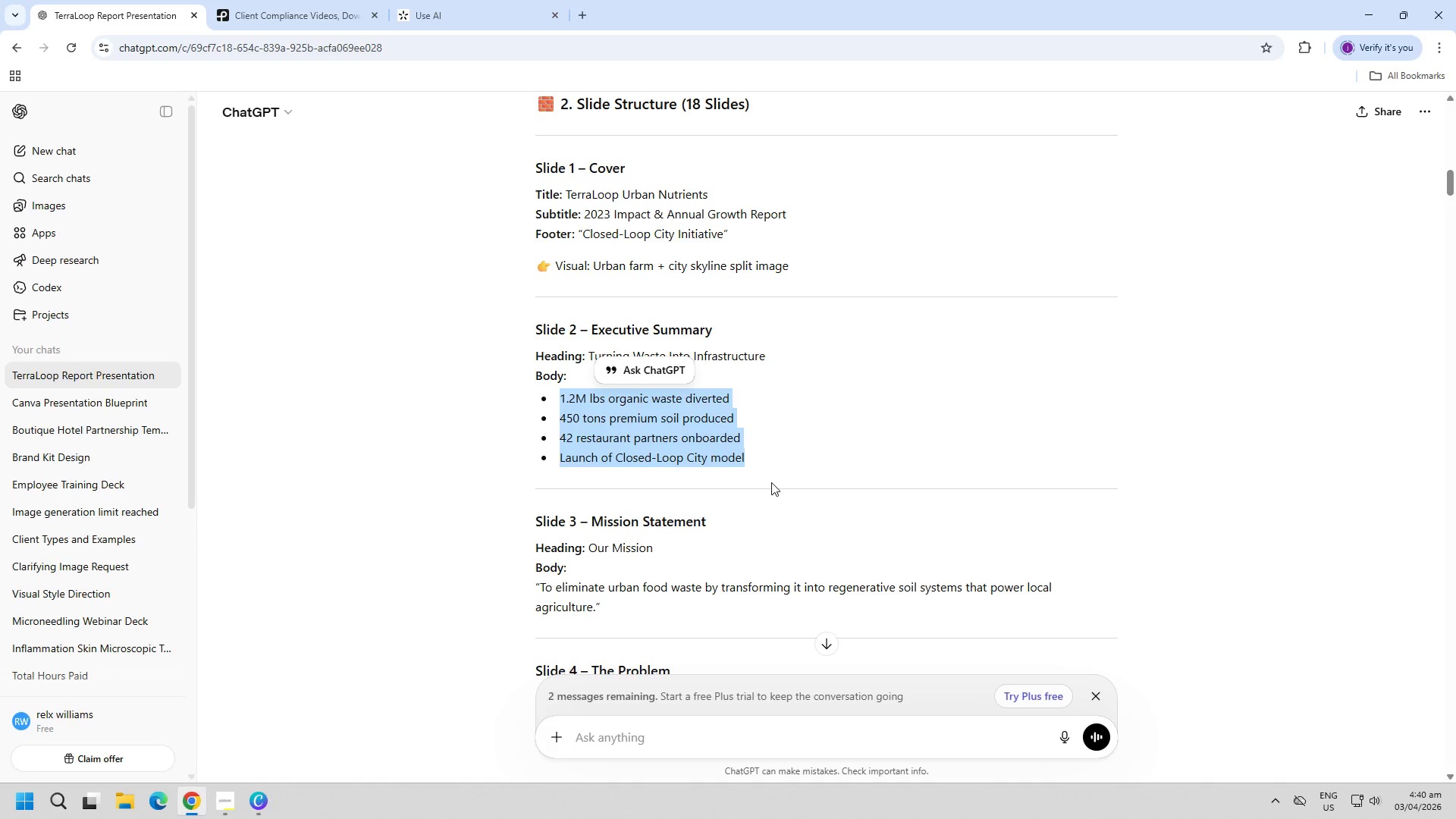 
key(Control+C)
 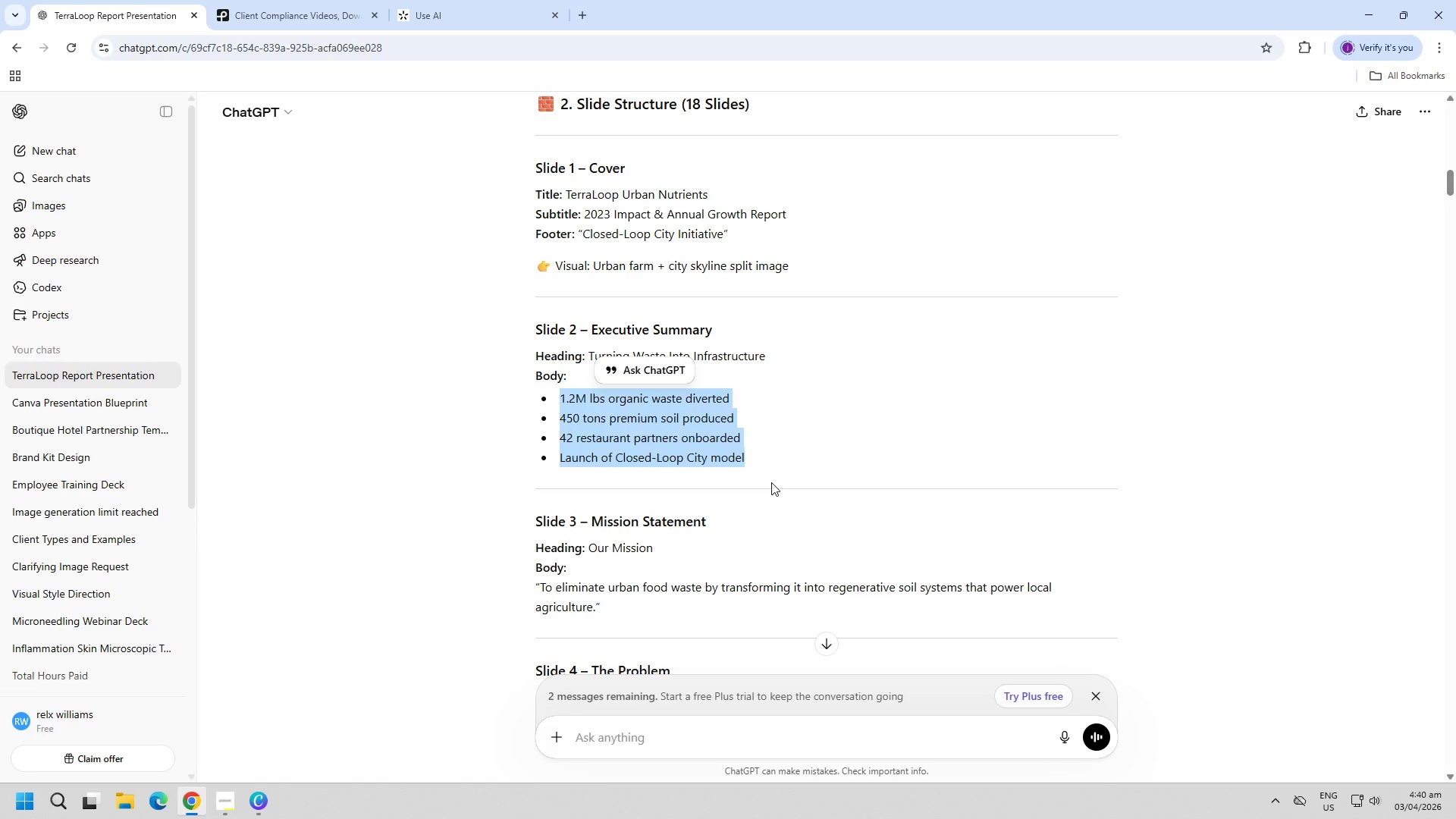 
key(Control+C)
 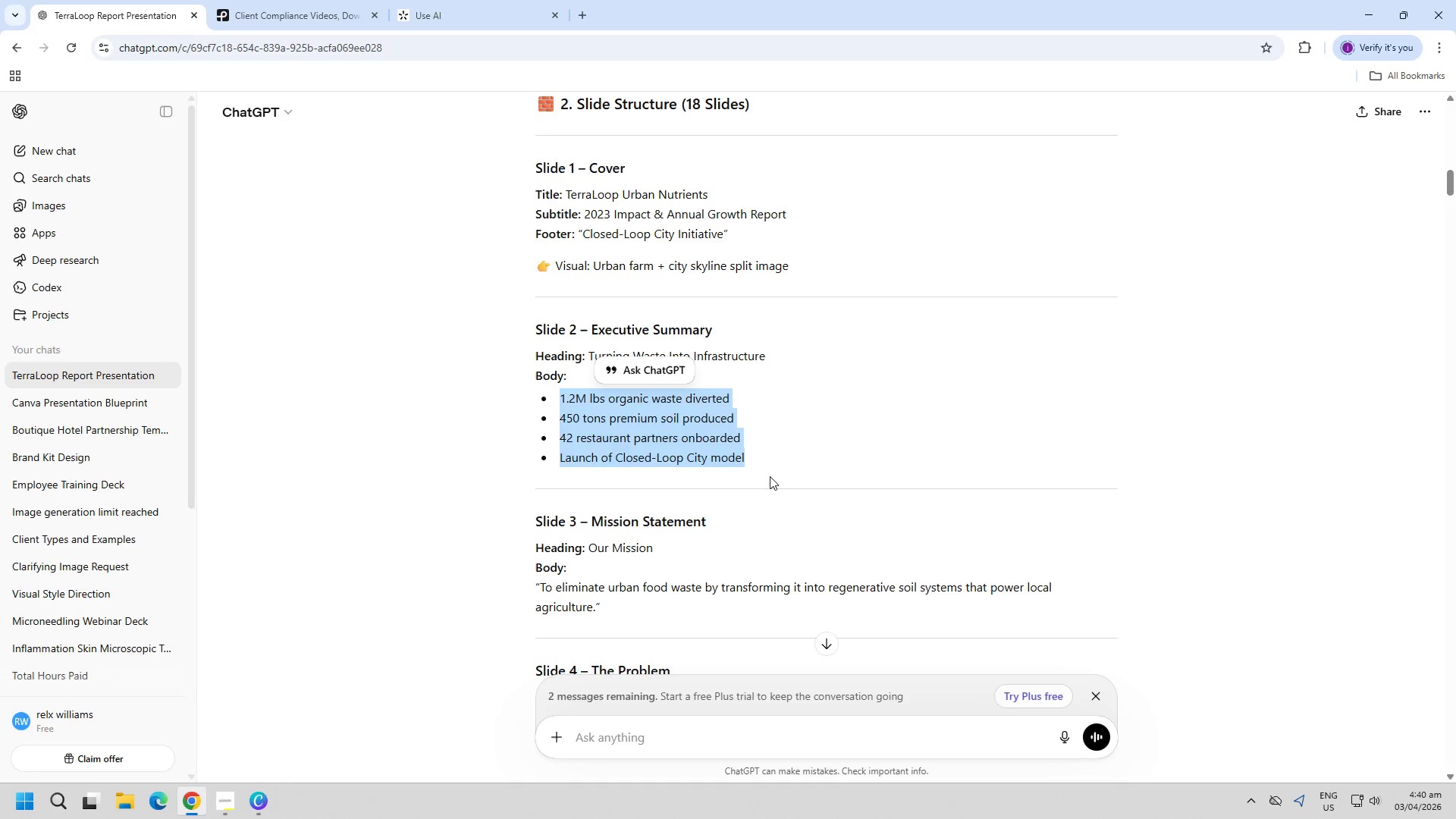 
key(Alt+AltLeft)
 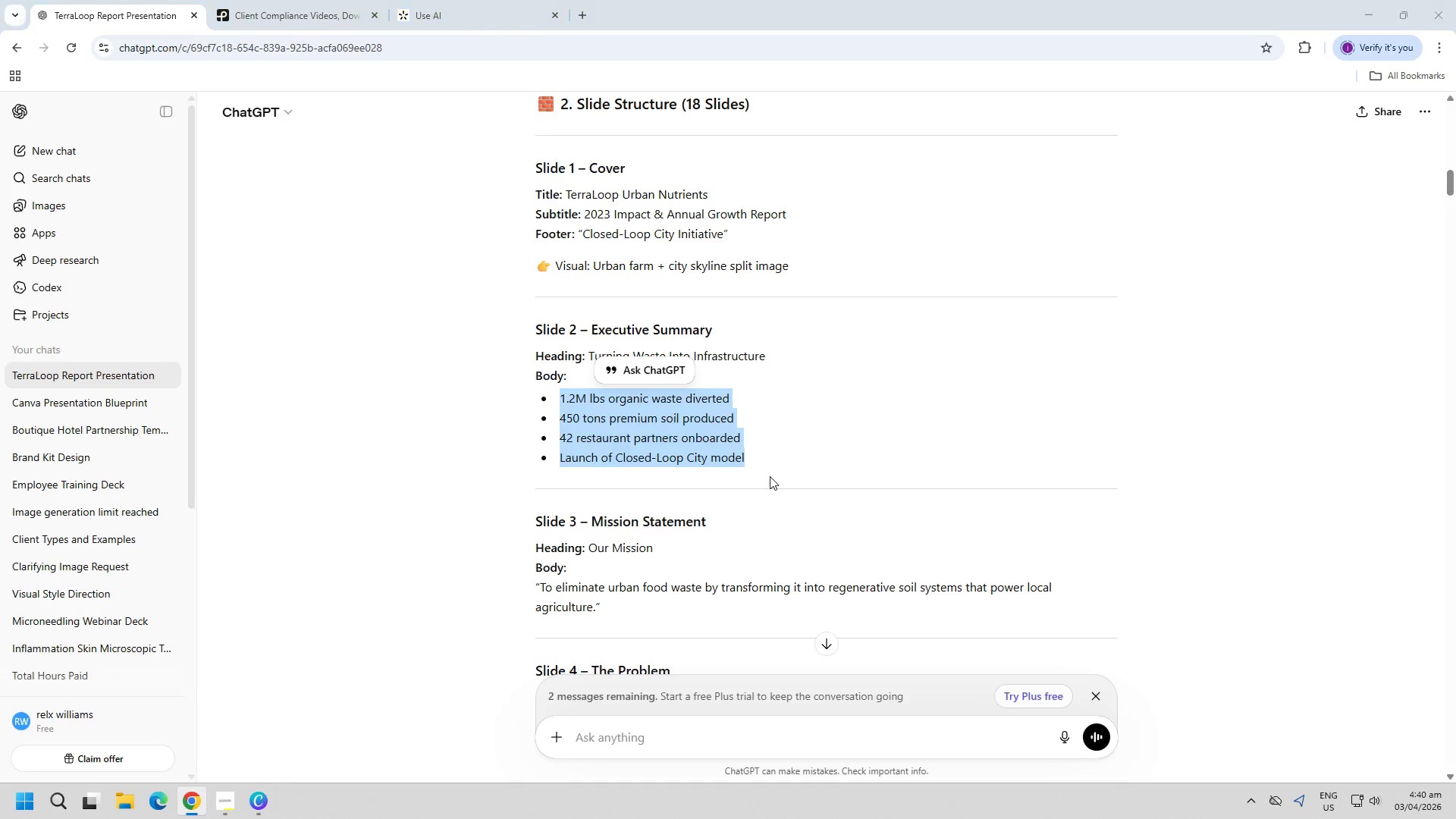 
key(Alt+Tab)
 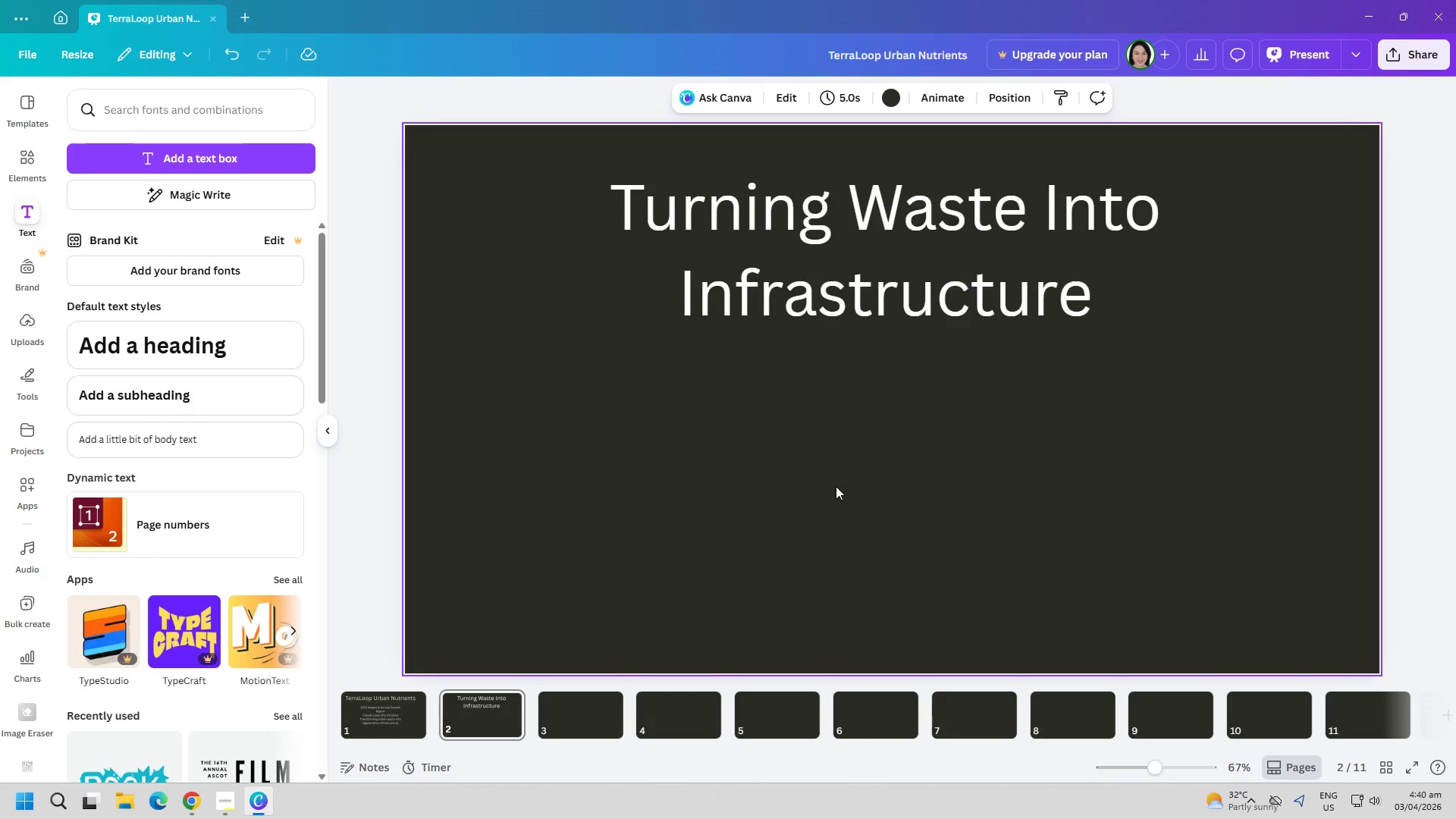 
left_click([836, 486])
 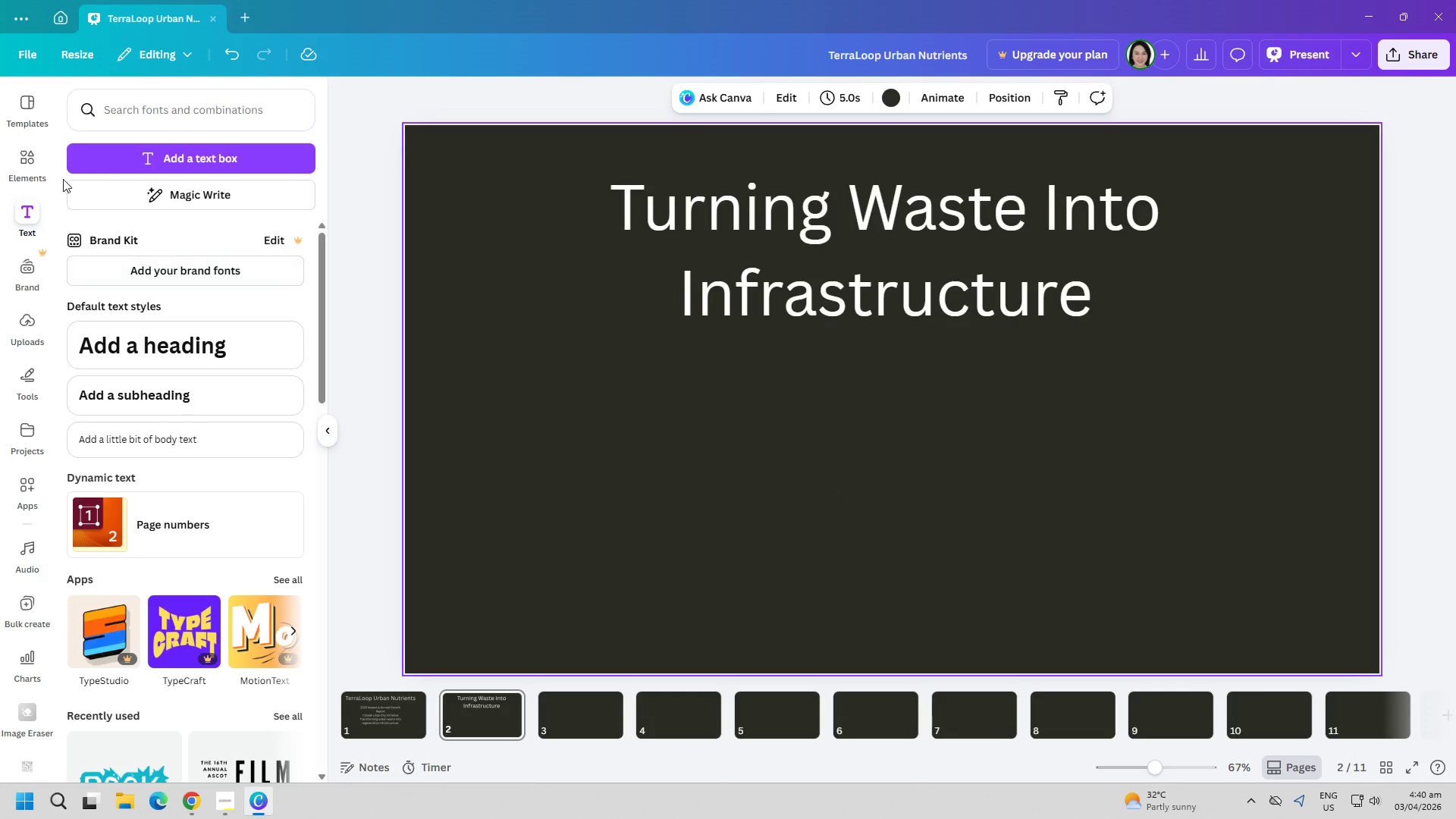 
left_click([143, 158])
 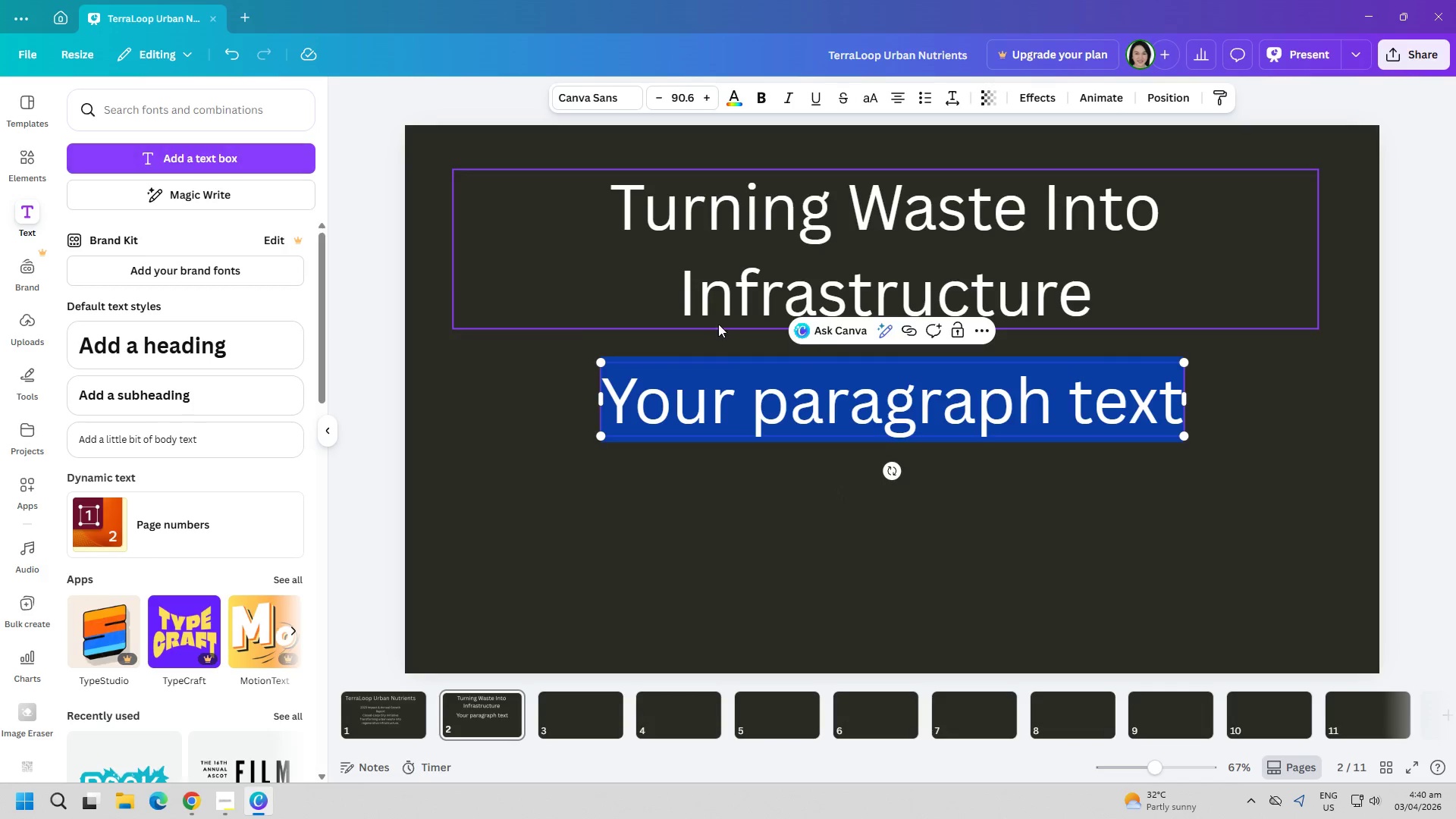 
key(Control+ControlLeft)
 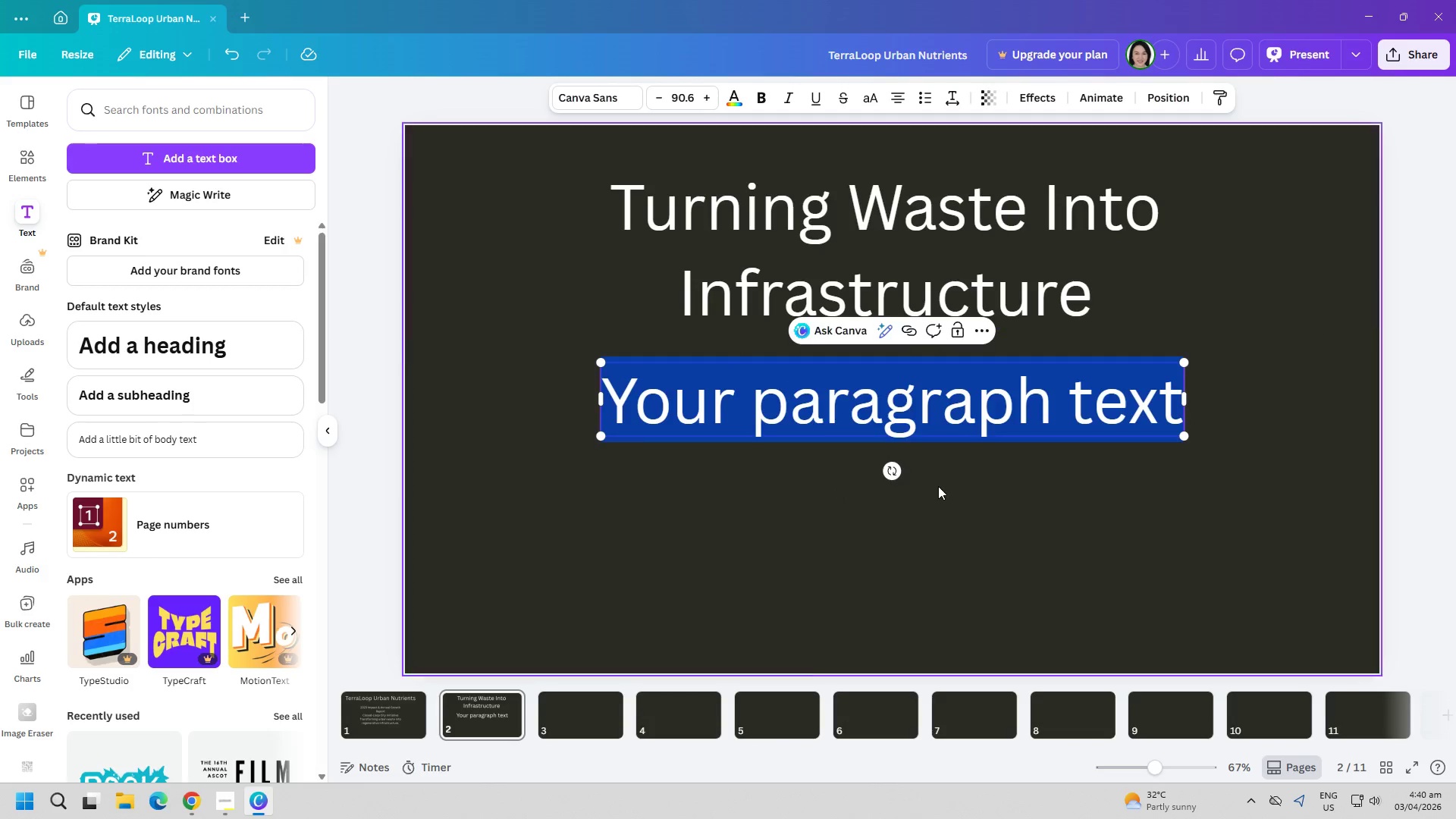 
key(Control+V)
 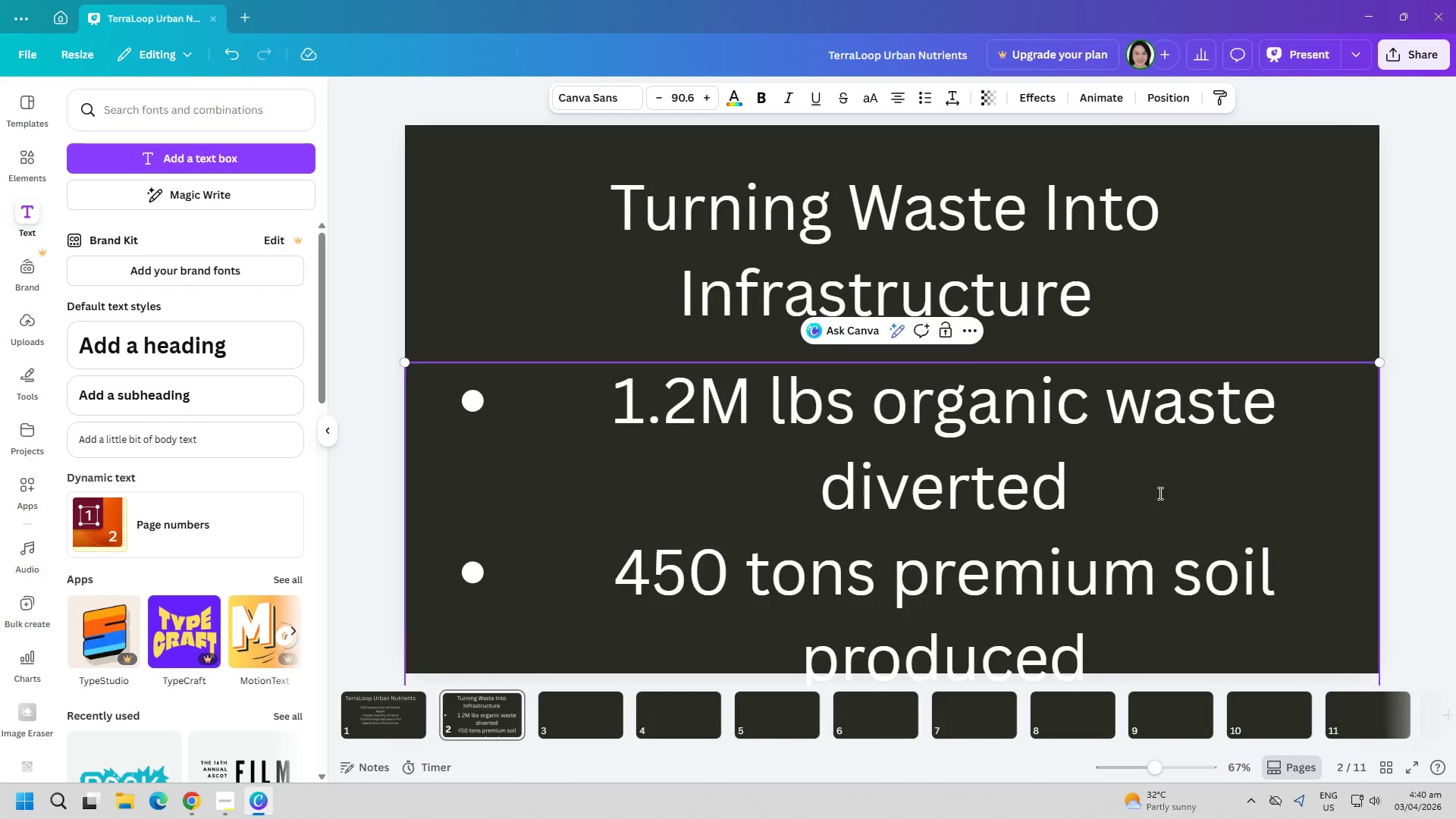 
left_click([1203, 461])
 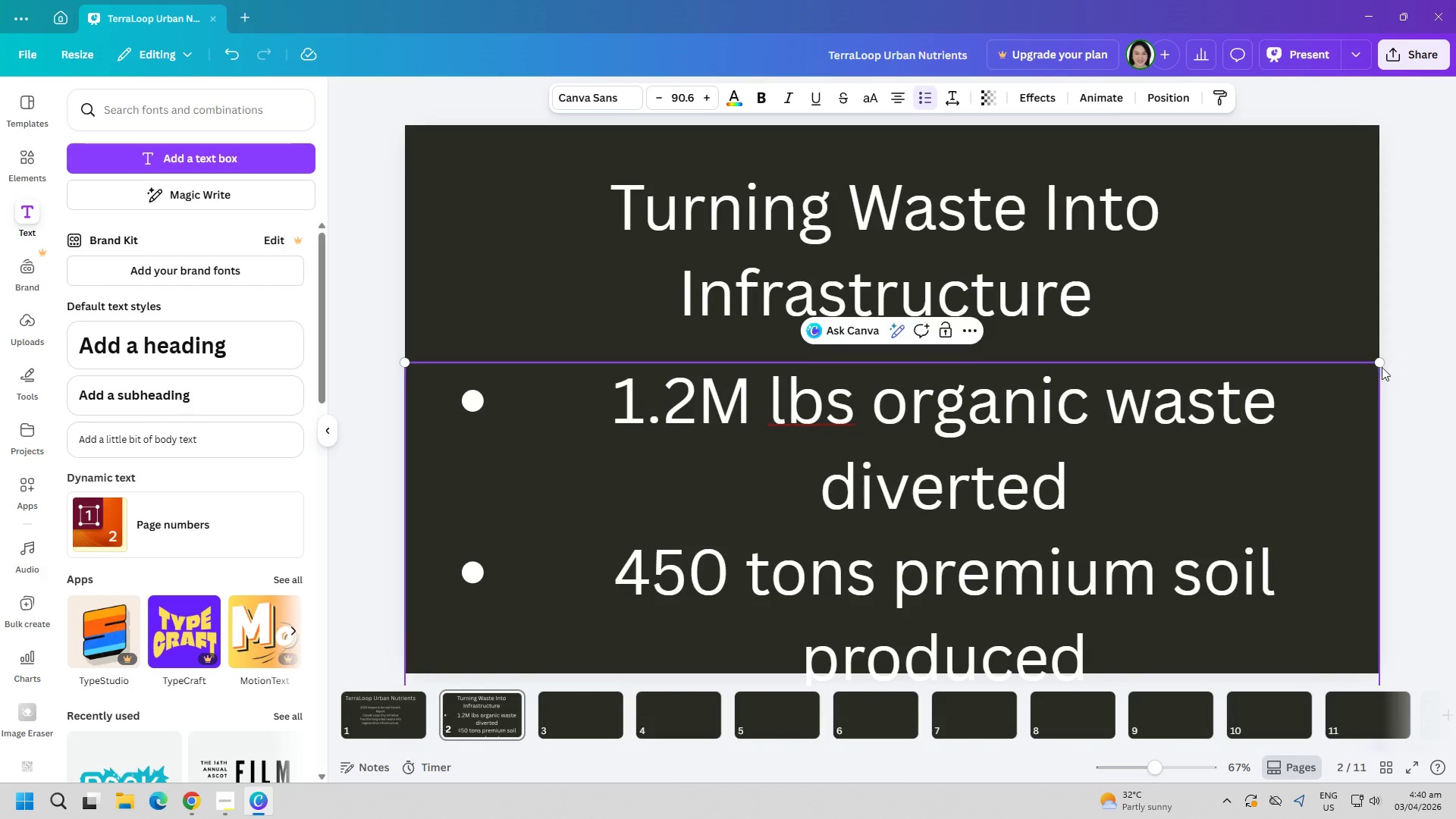 
left_click_drag(start_coordinate=[1380, 366], to_coordinate=[993, 429])
 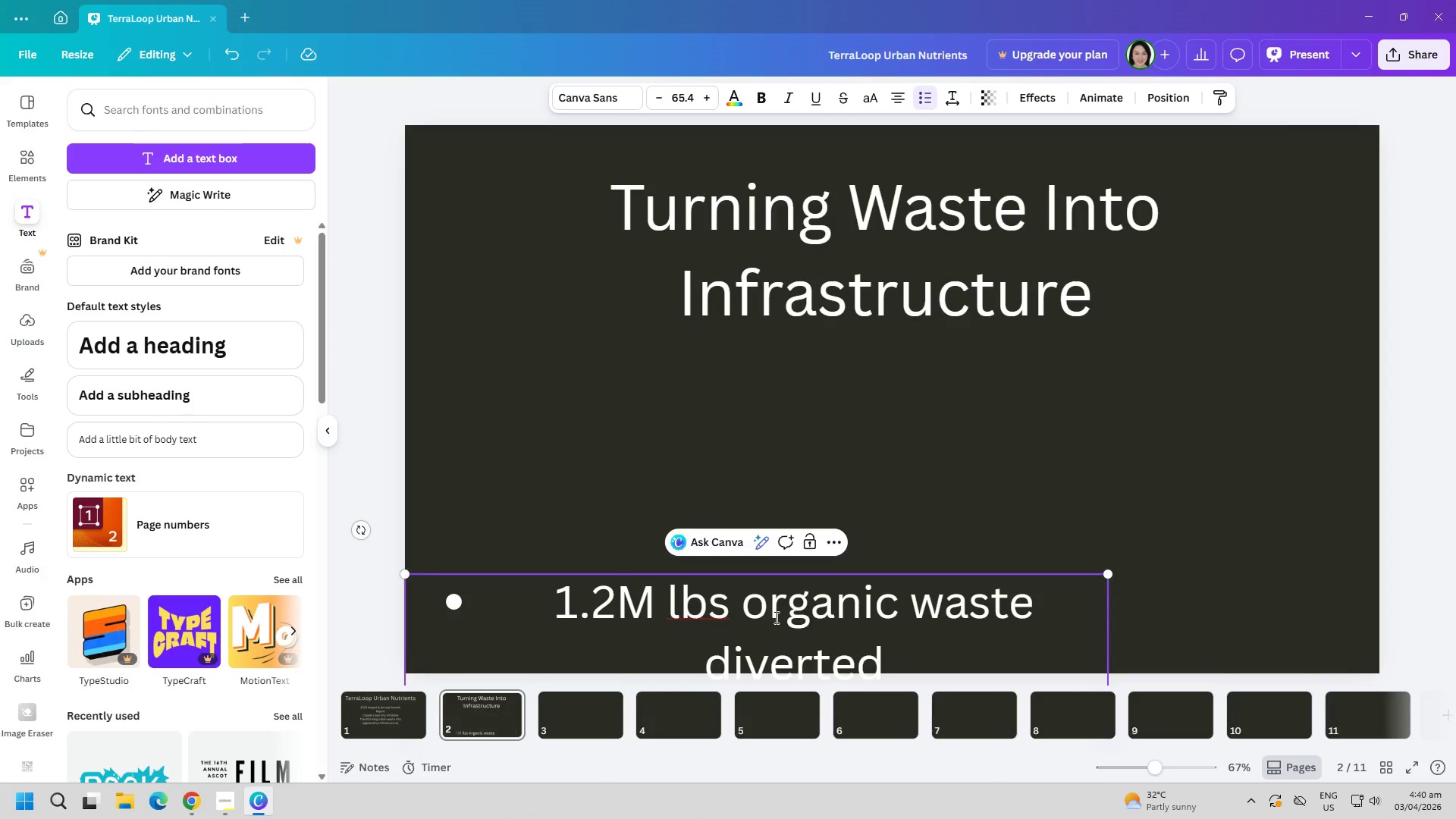 
left_click_drag(start_coordinate=[764, 620], to_coordinate=[781, 471])
 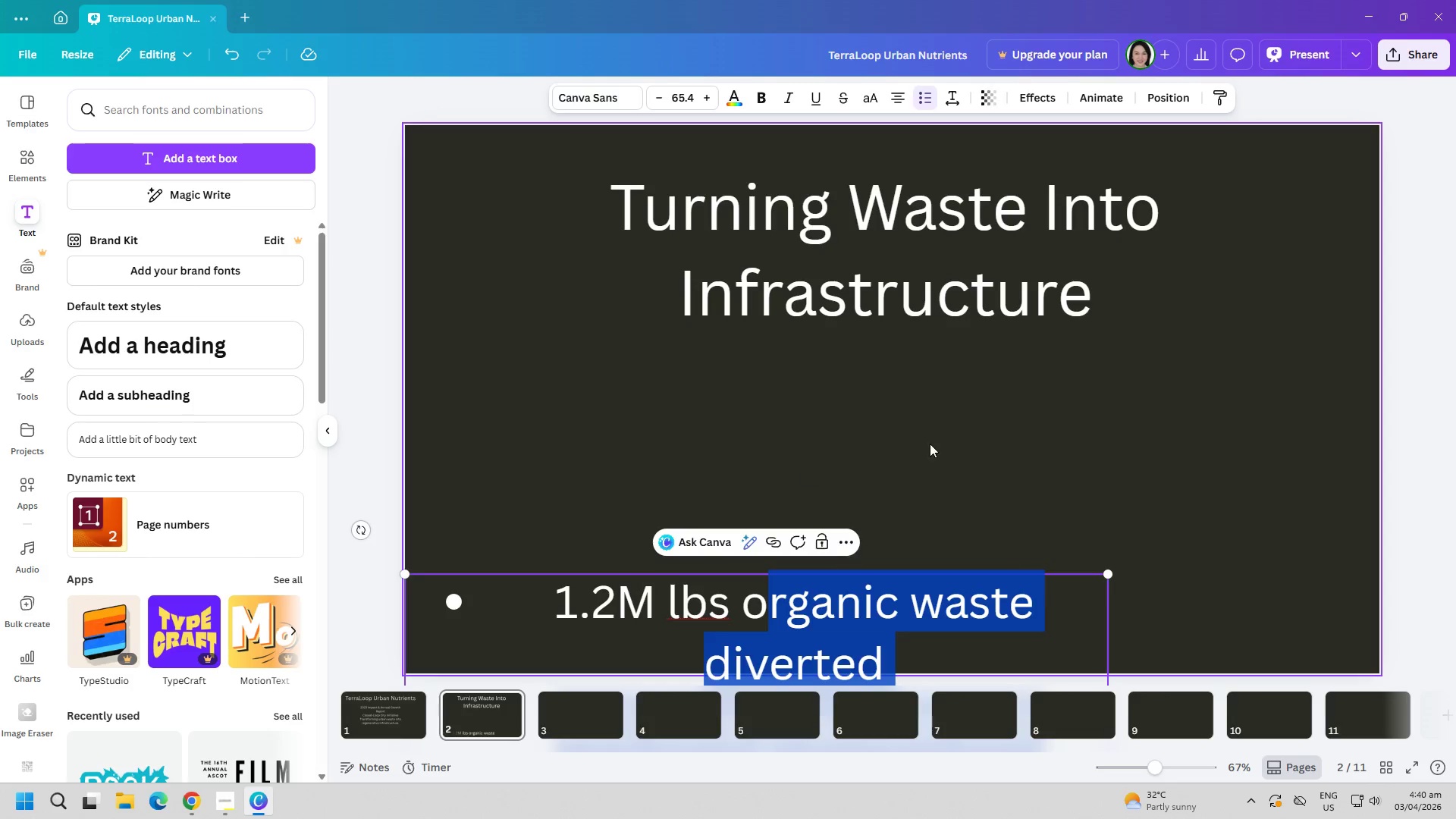 
left_click_drag(start_coordinate=[926, 444], to_coordinate=[933, 444])
 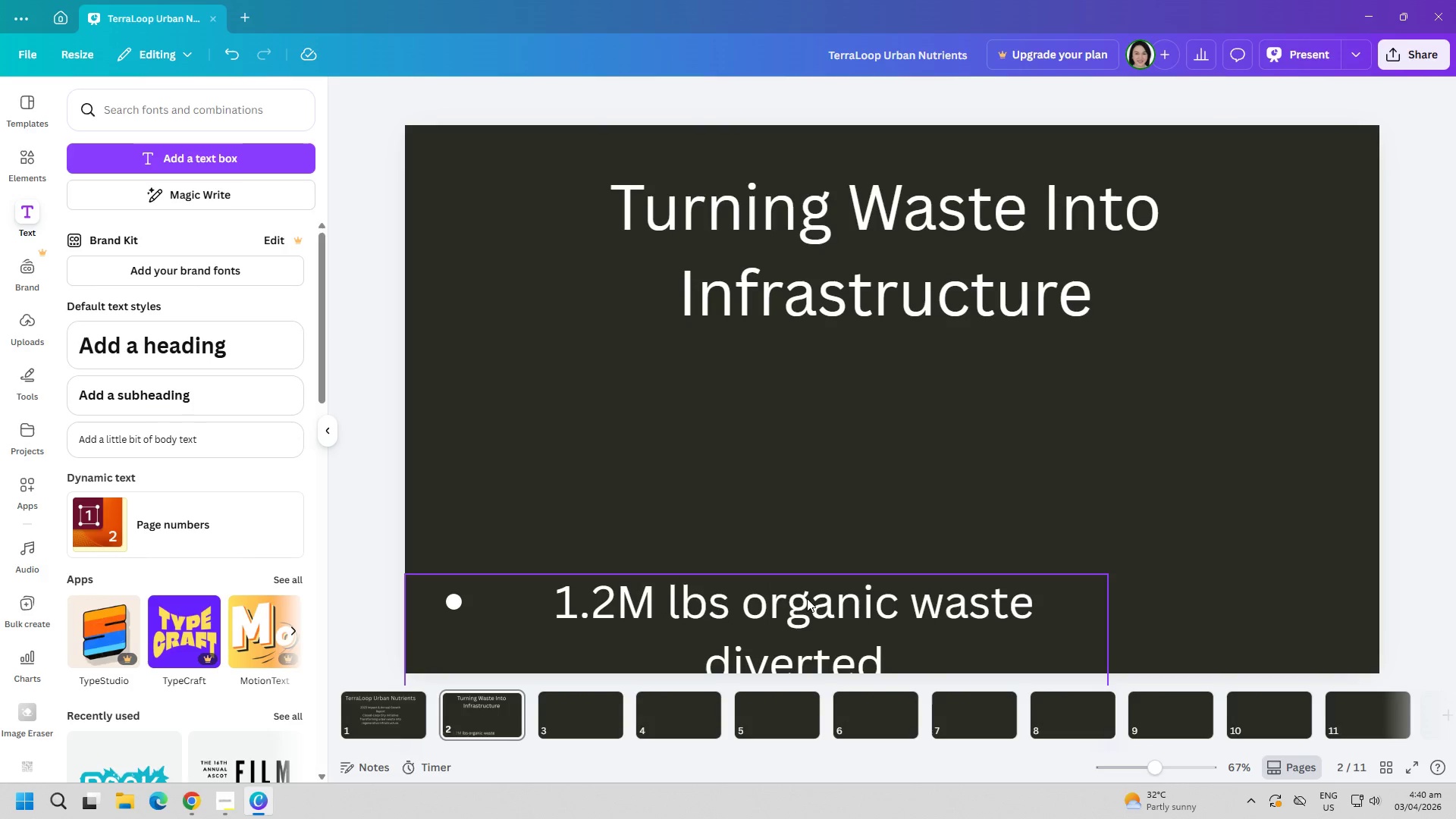 
left_click_drag(start_coordinate=[807, 598], to_coordinate=[871, 355])
 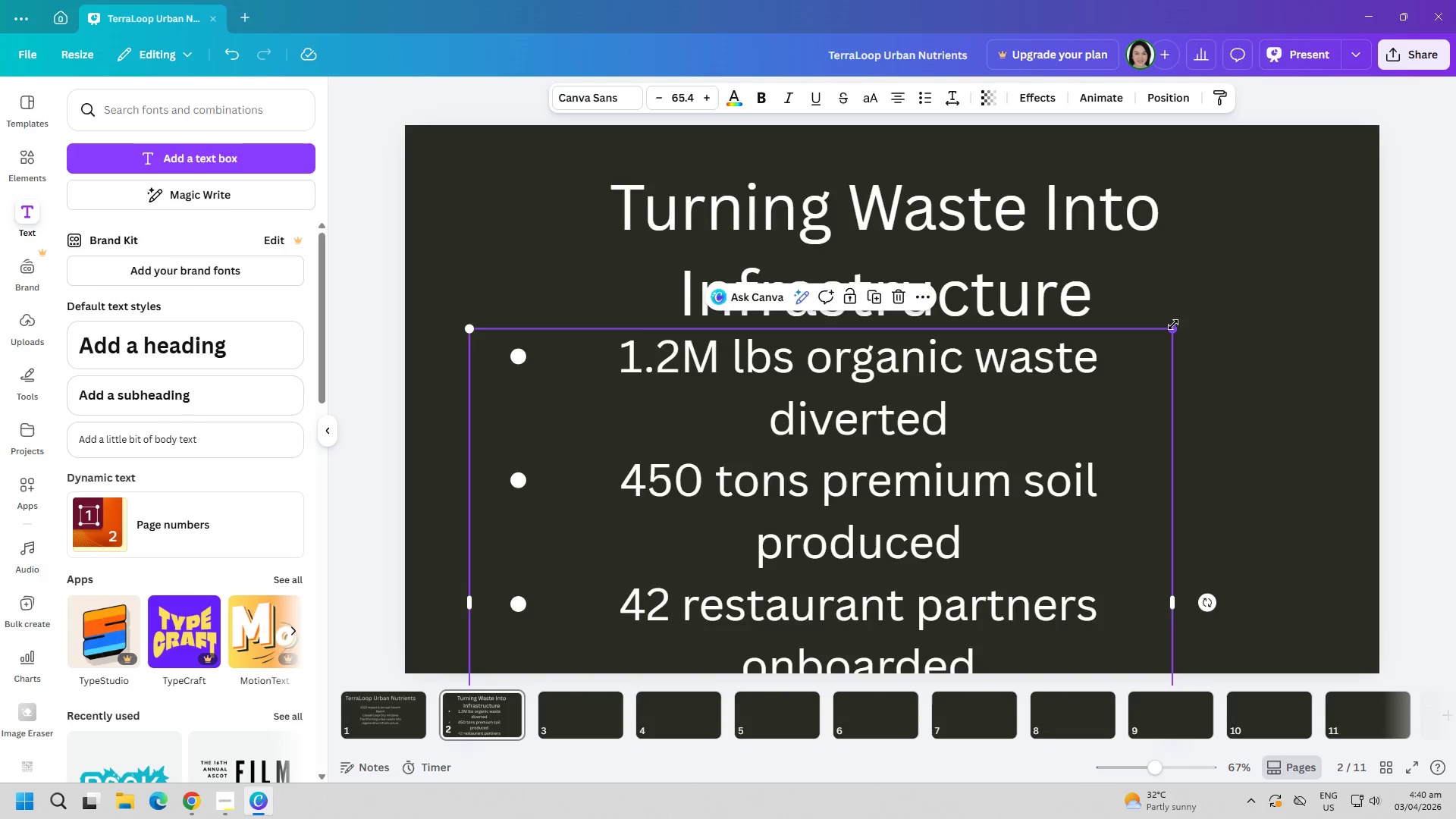 
left_click_drag(start_coordinate=[1175, 322], to_coordinate=[864, 436])
 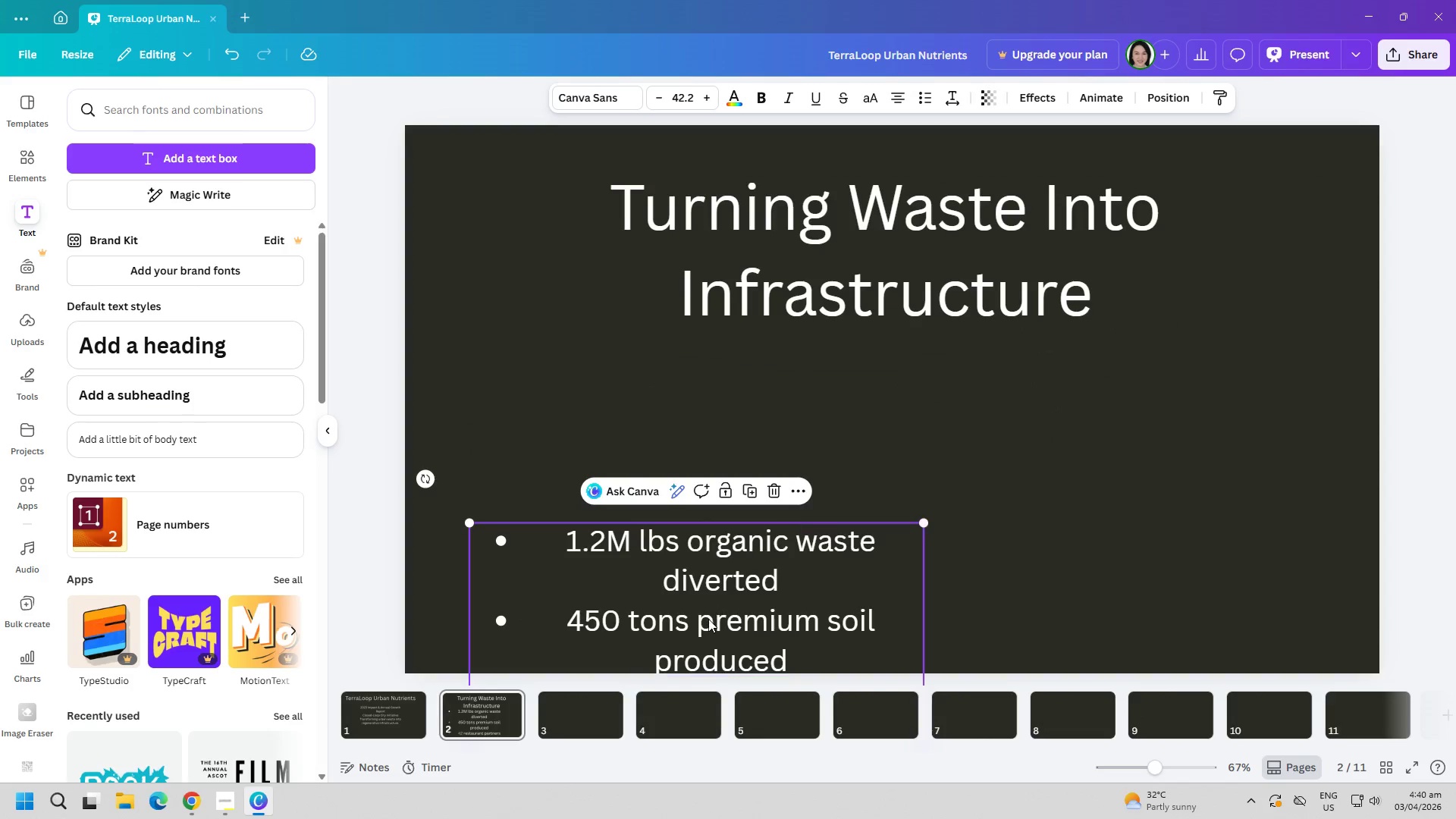 
left_click_drag(start_coordinate=[708, 619], to_coordinate=[819, 431])
 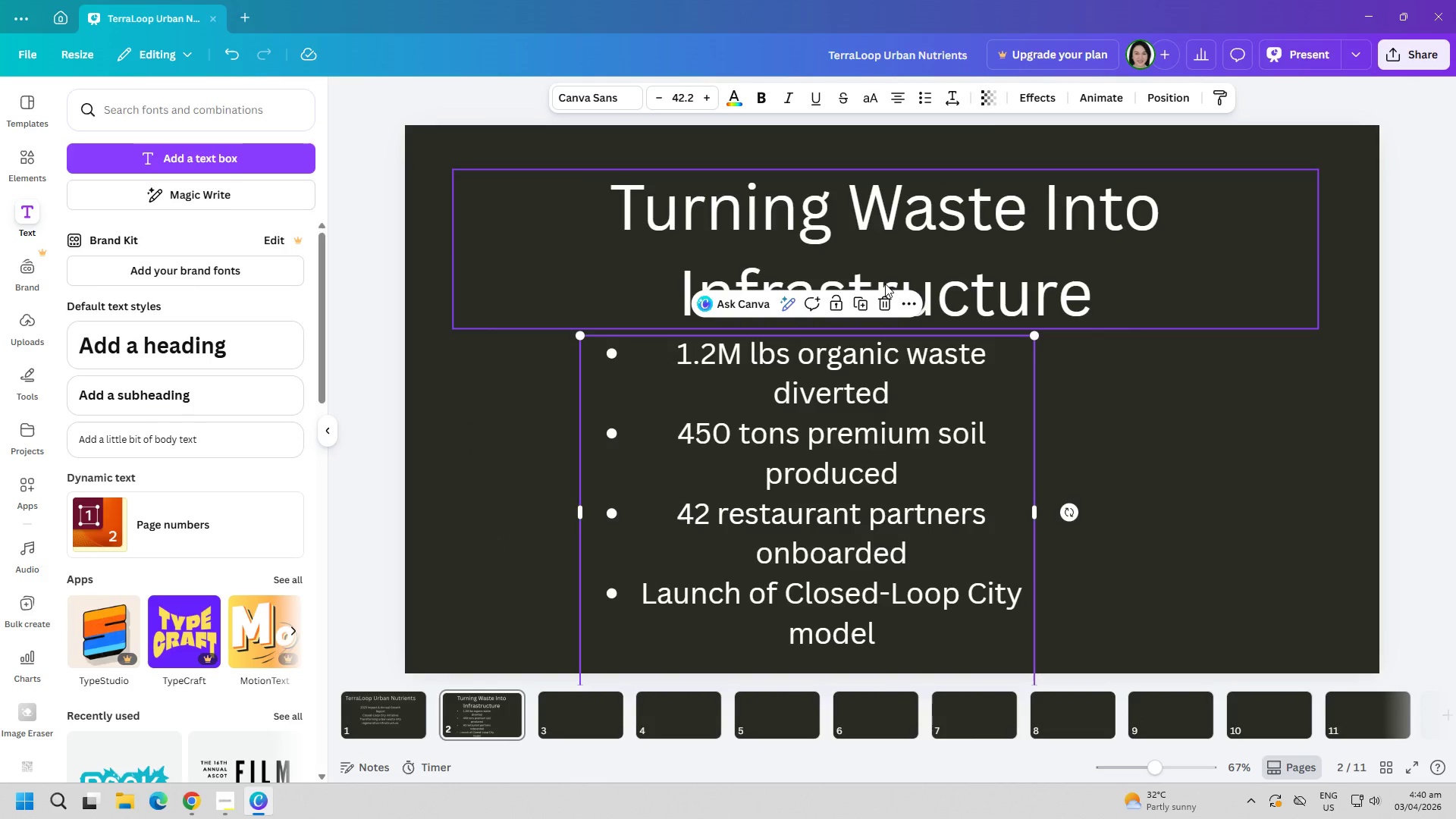 
left_click([945, 268])
 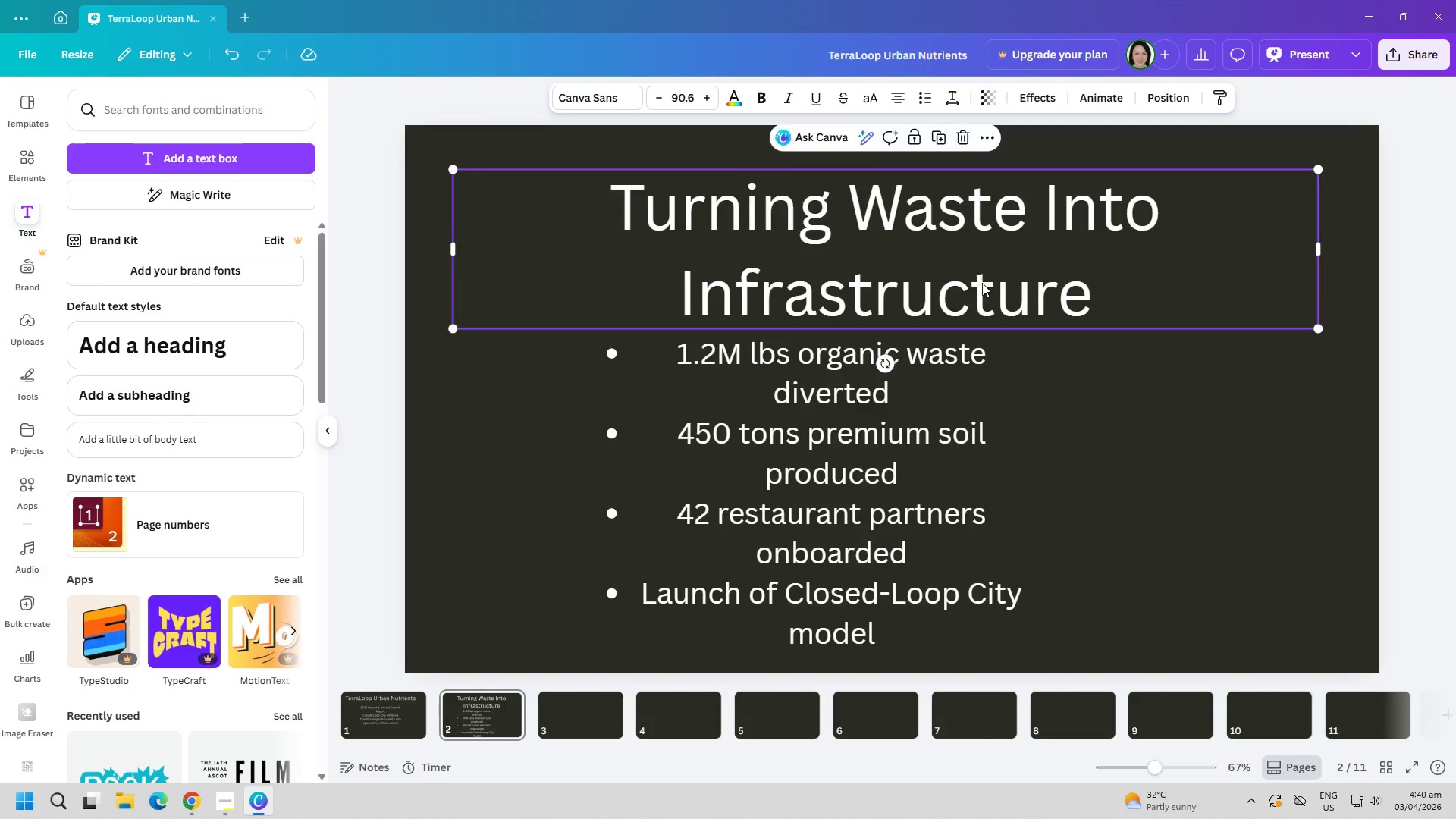 
left_click_drag(start_coordinate=[982, 283], to_coordinate=[964, 253])
 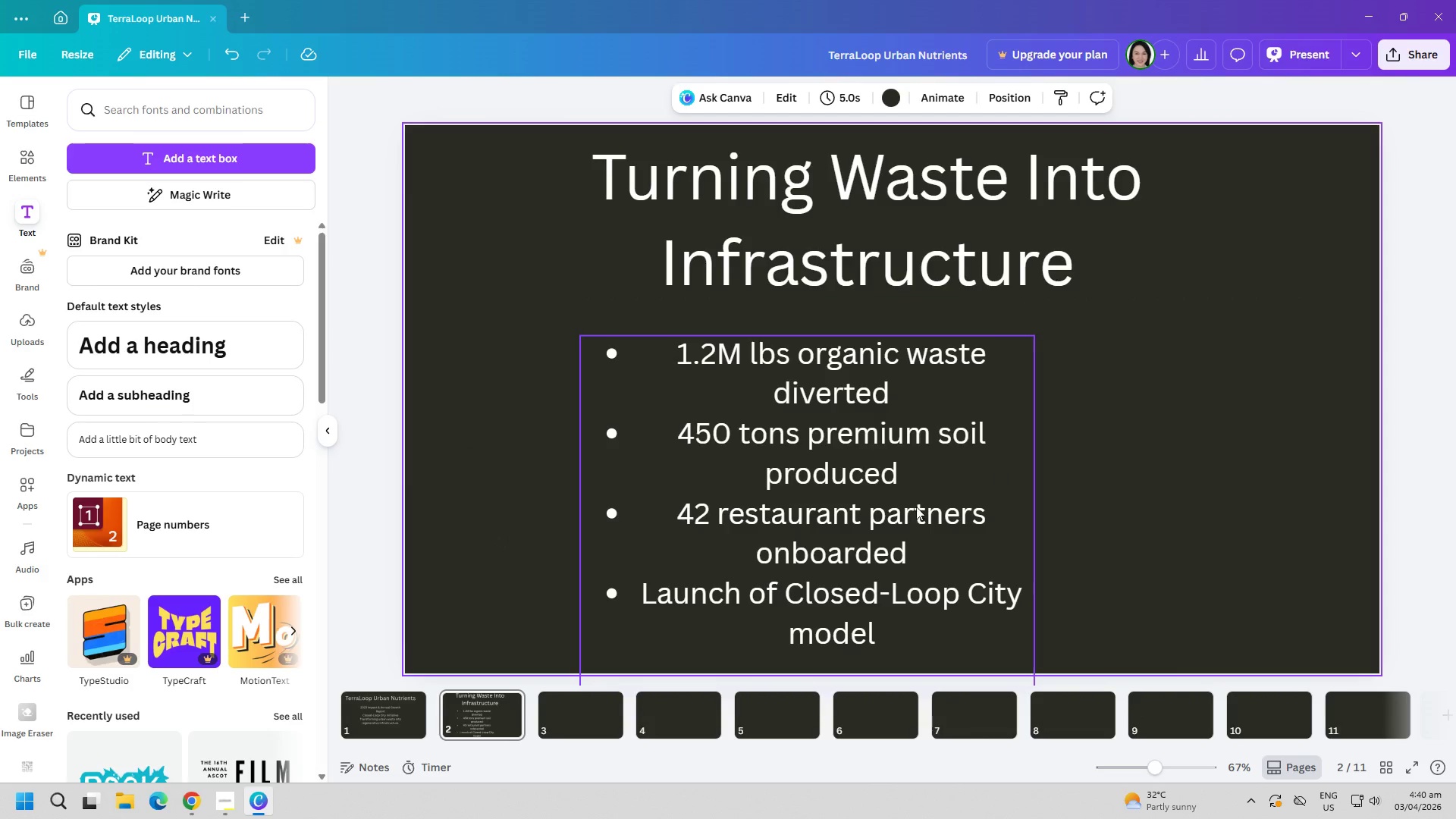 
left_click_drag(start_coordinate=[845, 515], to_coordinate=[1173, 498])
 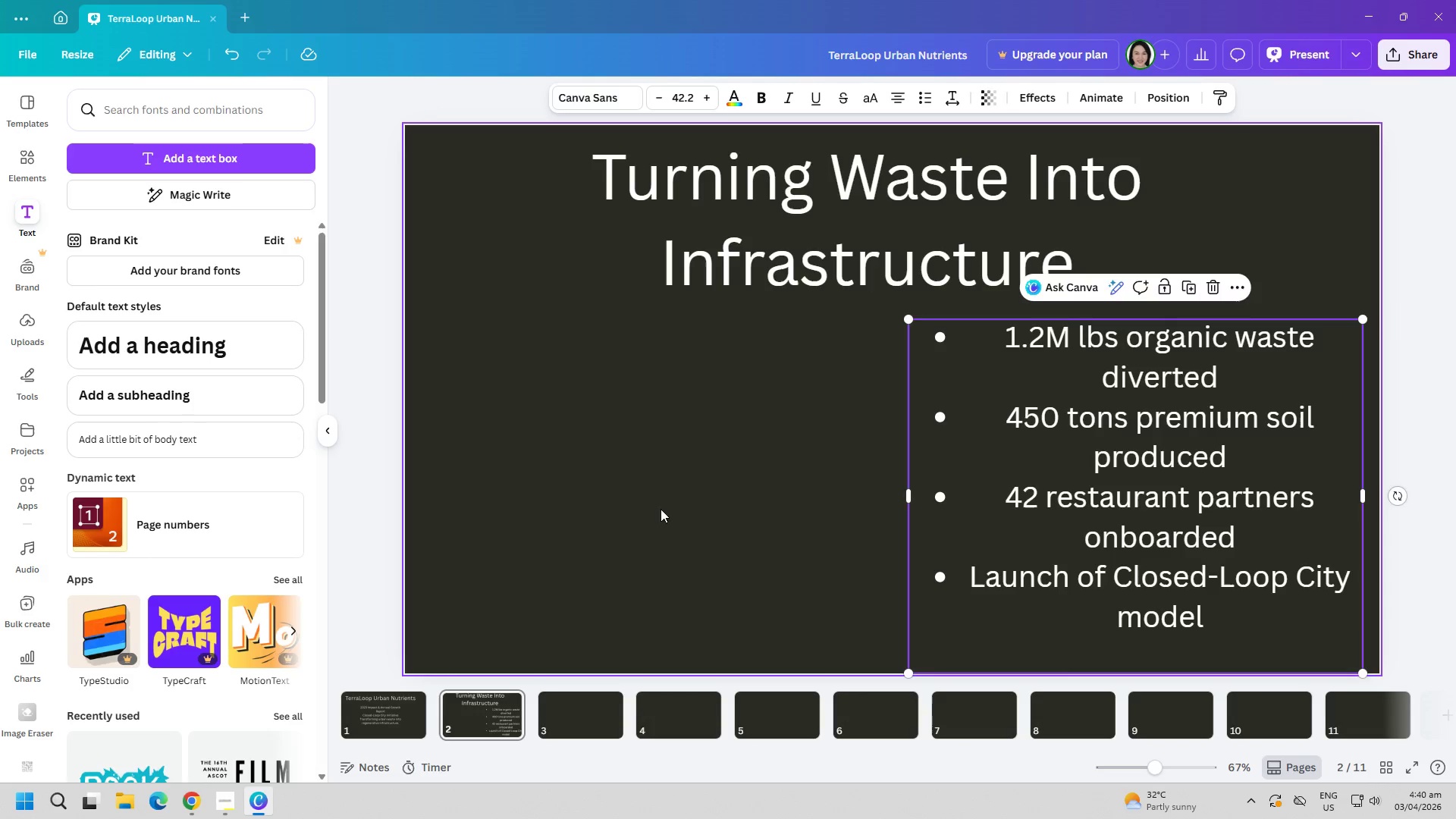 
left_click([645, 507])